 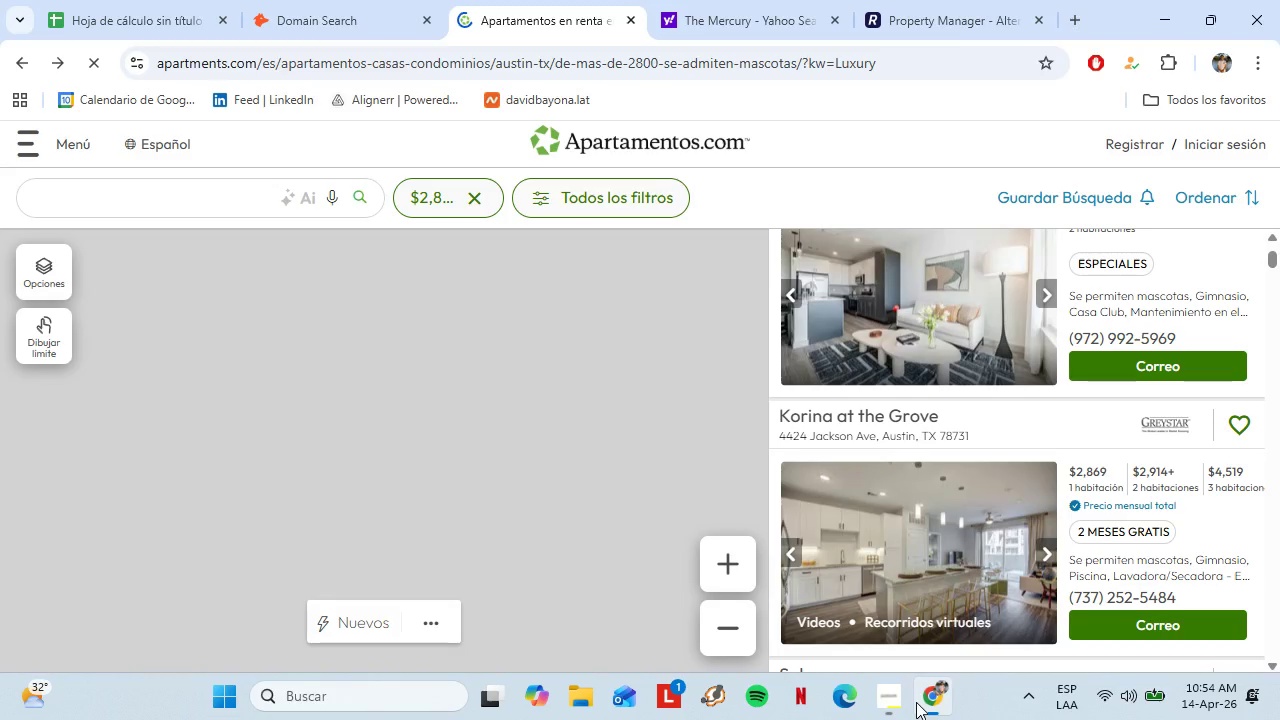 
scroll: coordinate [909, 418], scroll_direction: down, amount: 1.0
 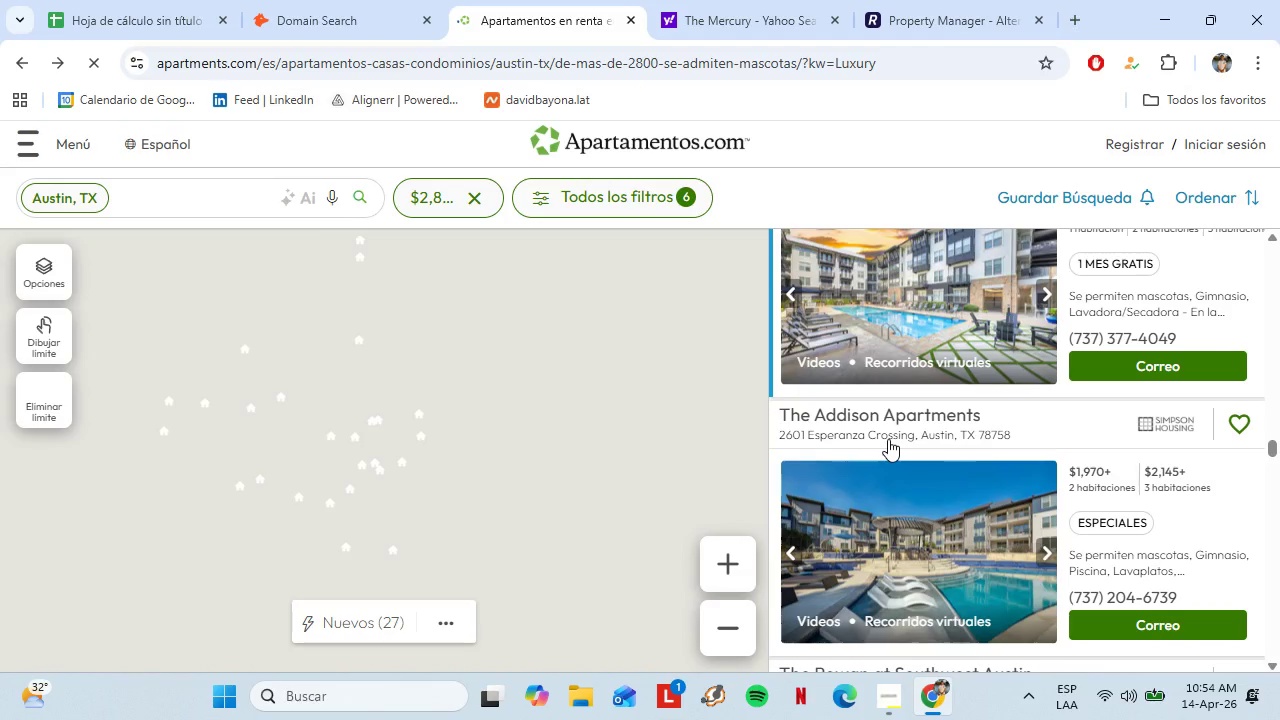 
left_click([843, 414])
 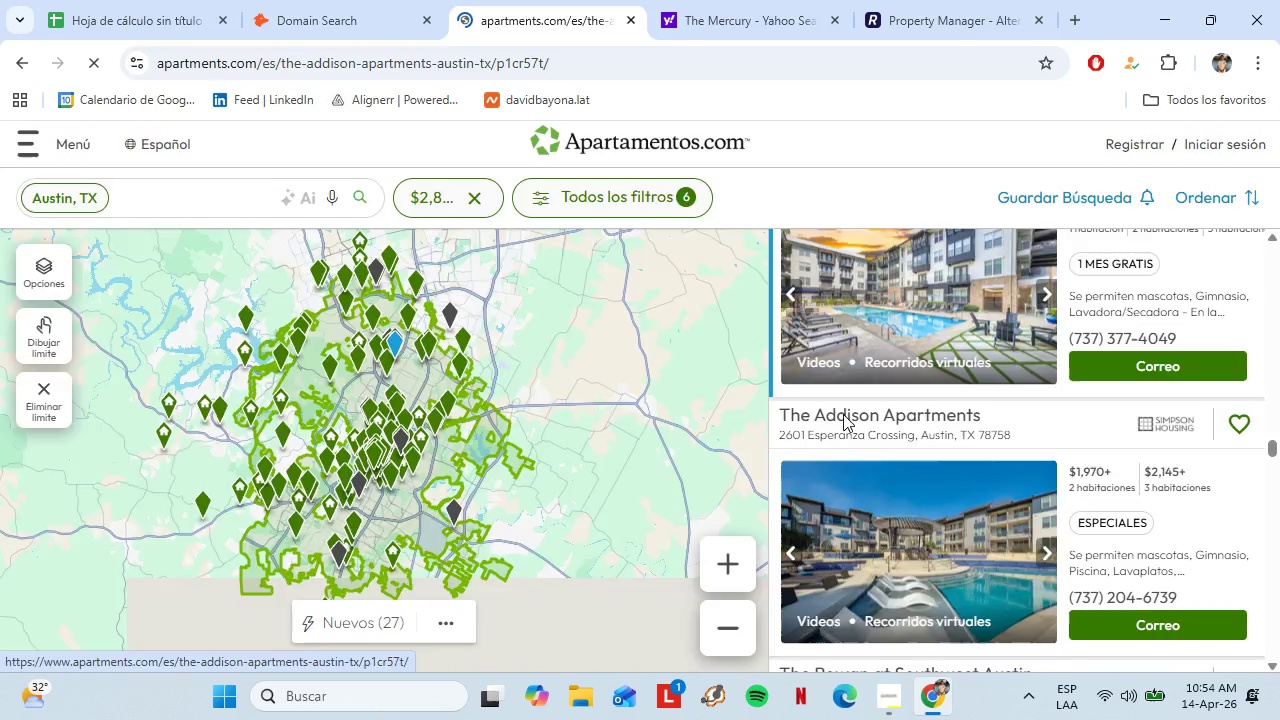 
double_click([413, 482])
 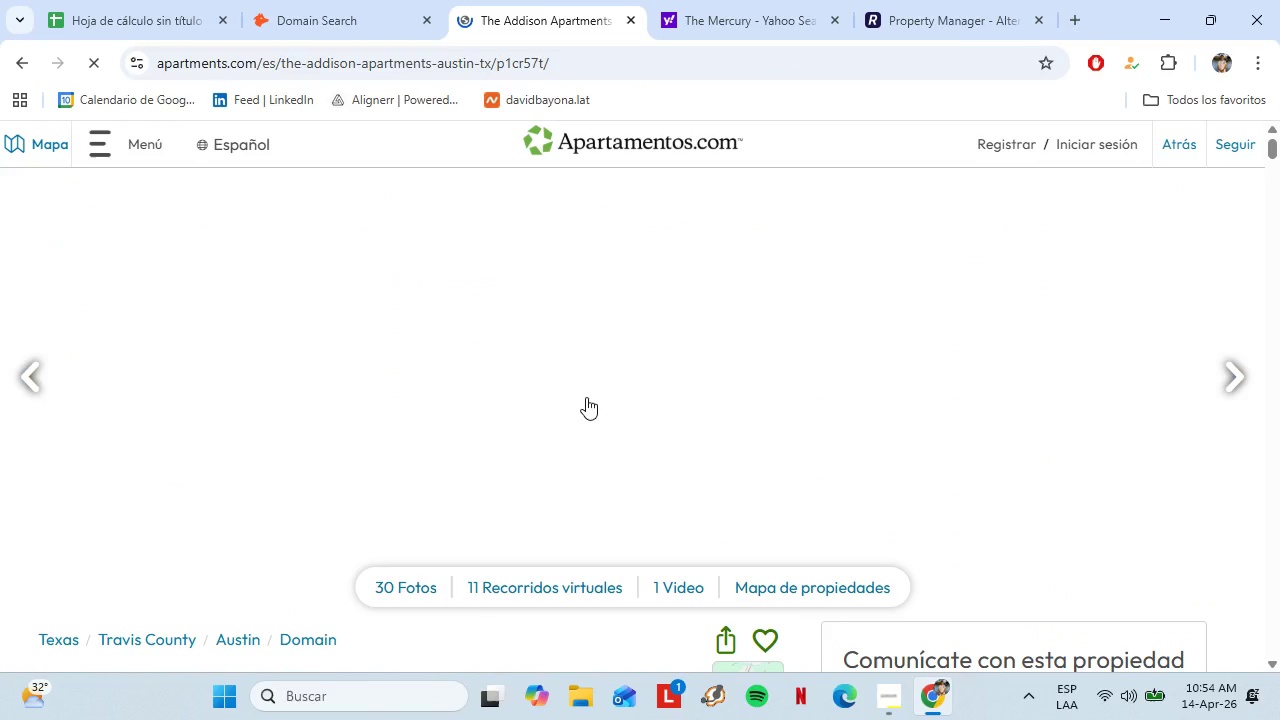 
triple_click([413, 482])
 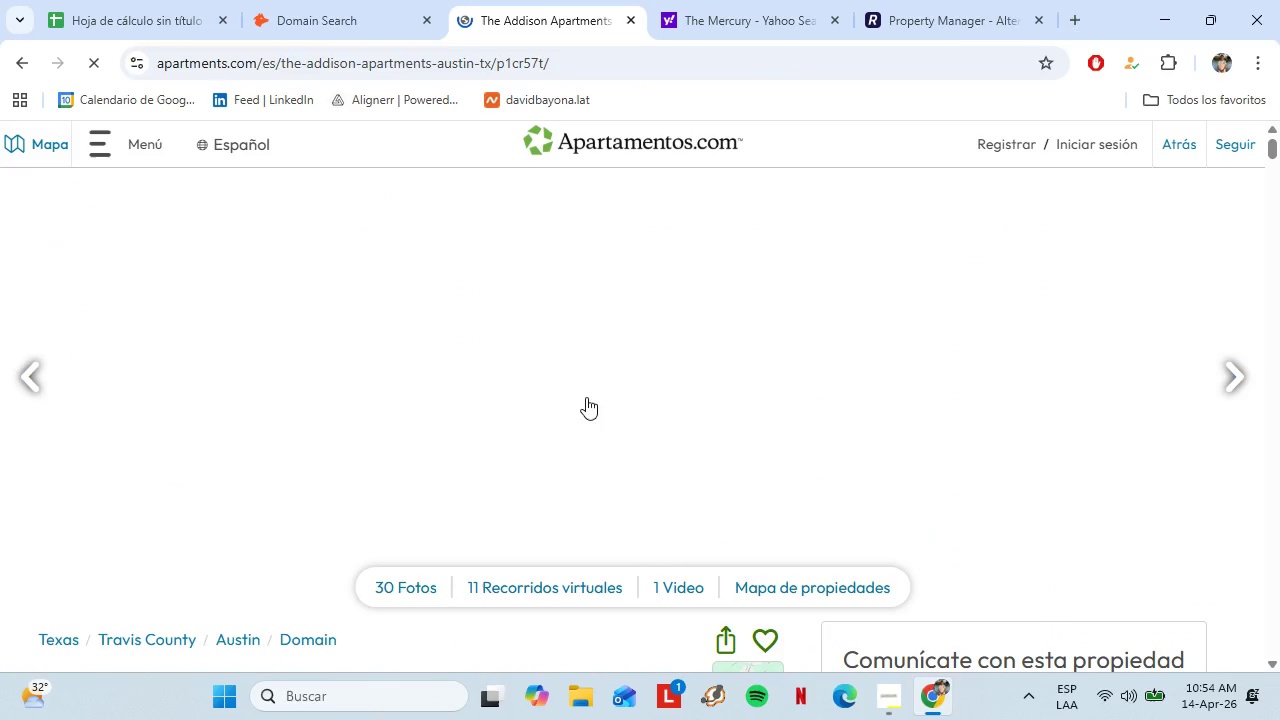 
triple_click([412, 482])
 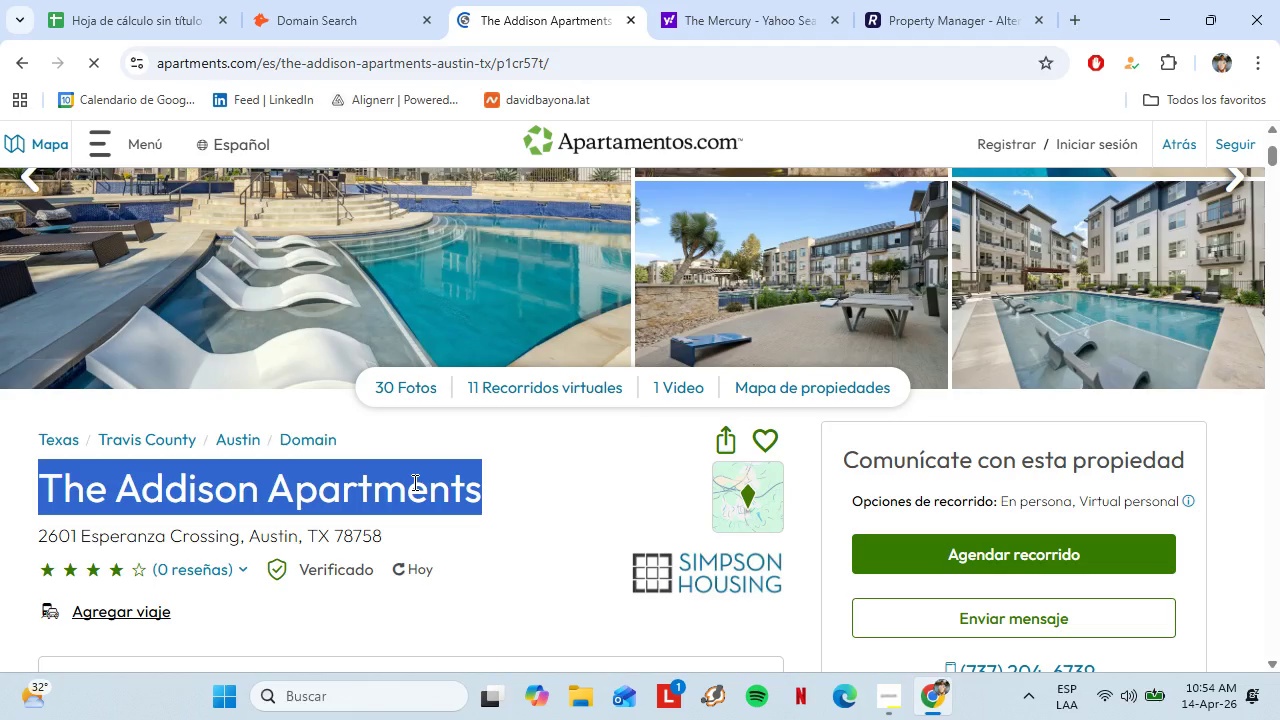 
right_click([412, 482])
 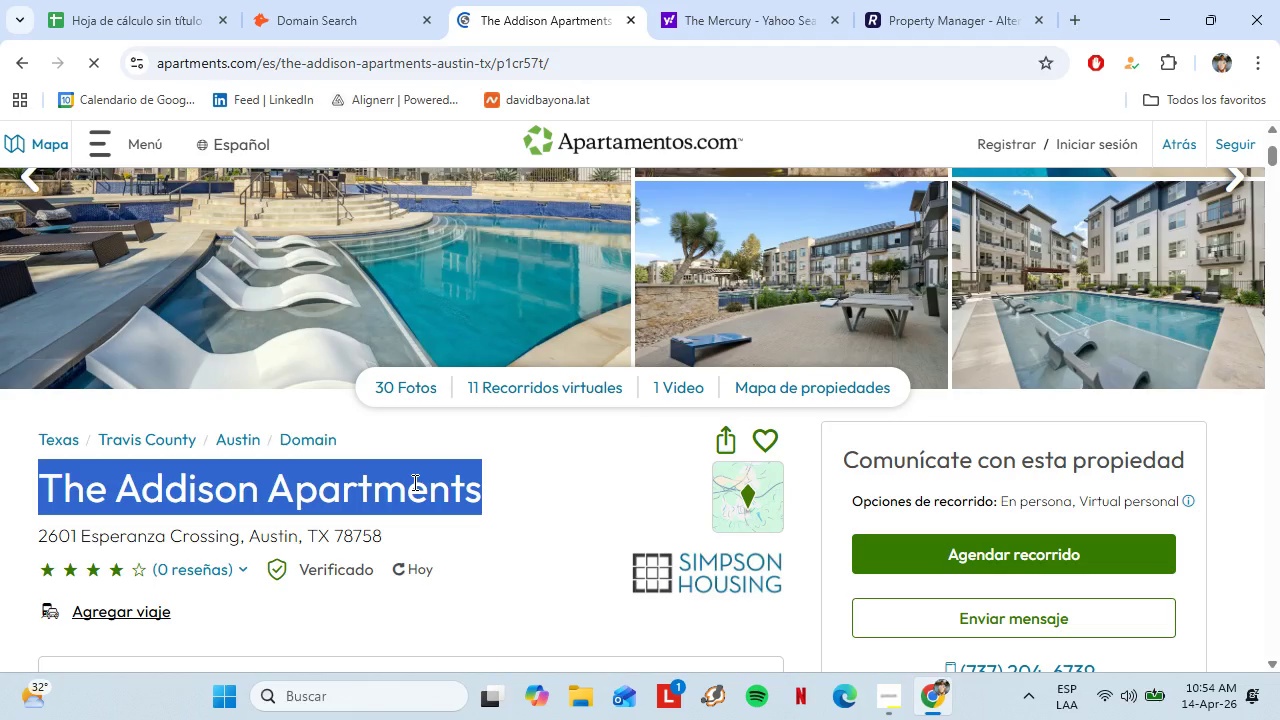 
scroll: coordinate [586, 396], scroll_direction: down, amount: 2.0
 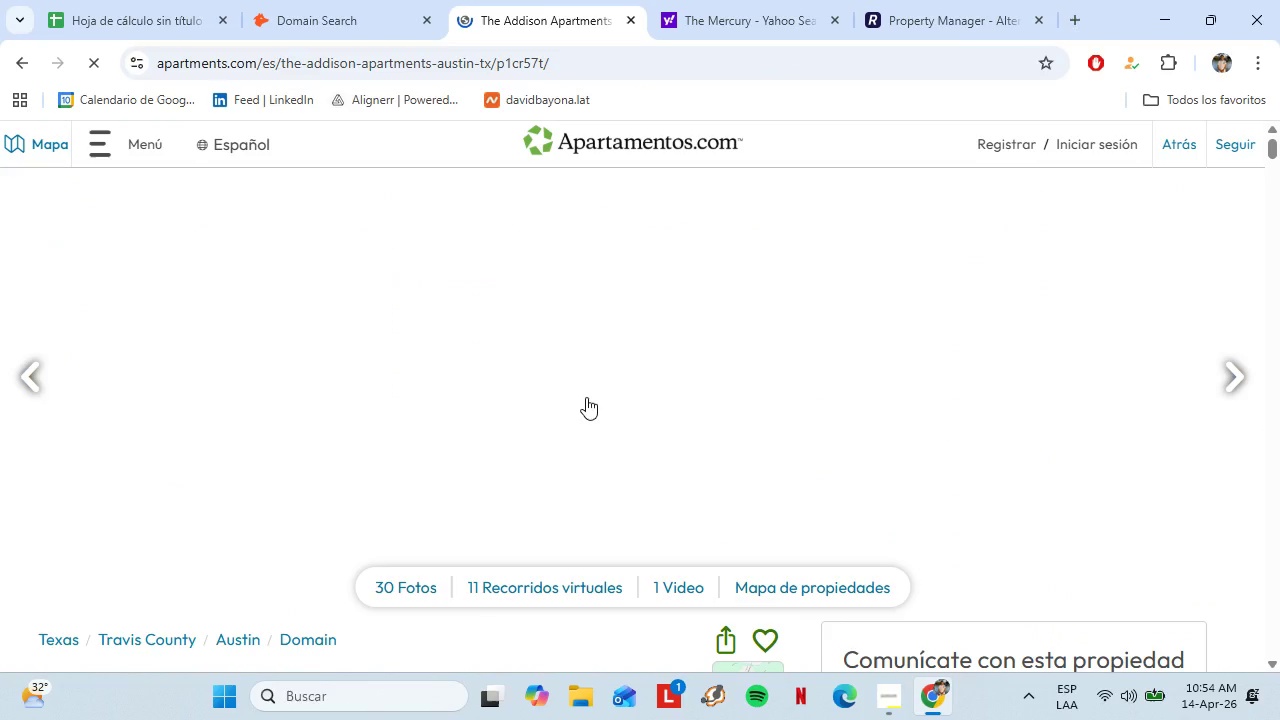 
left_click([502, 248])
 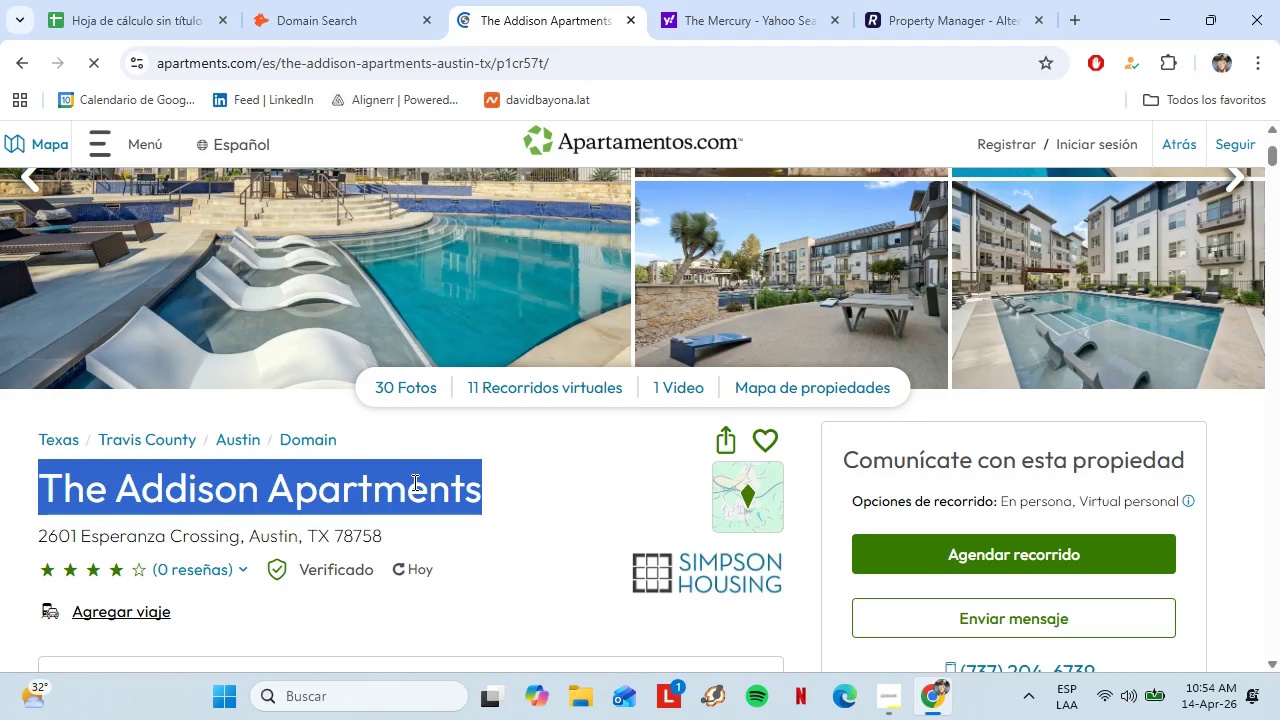 
left_click([679, 0])
 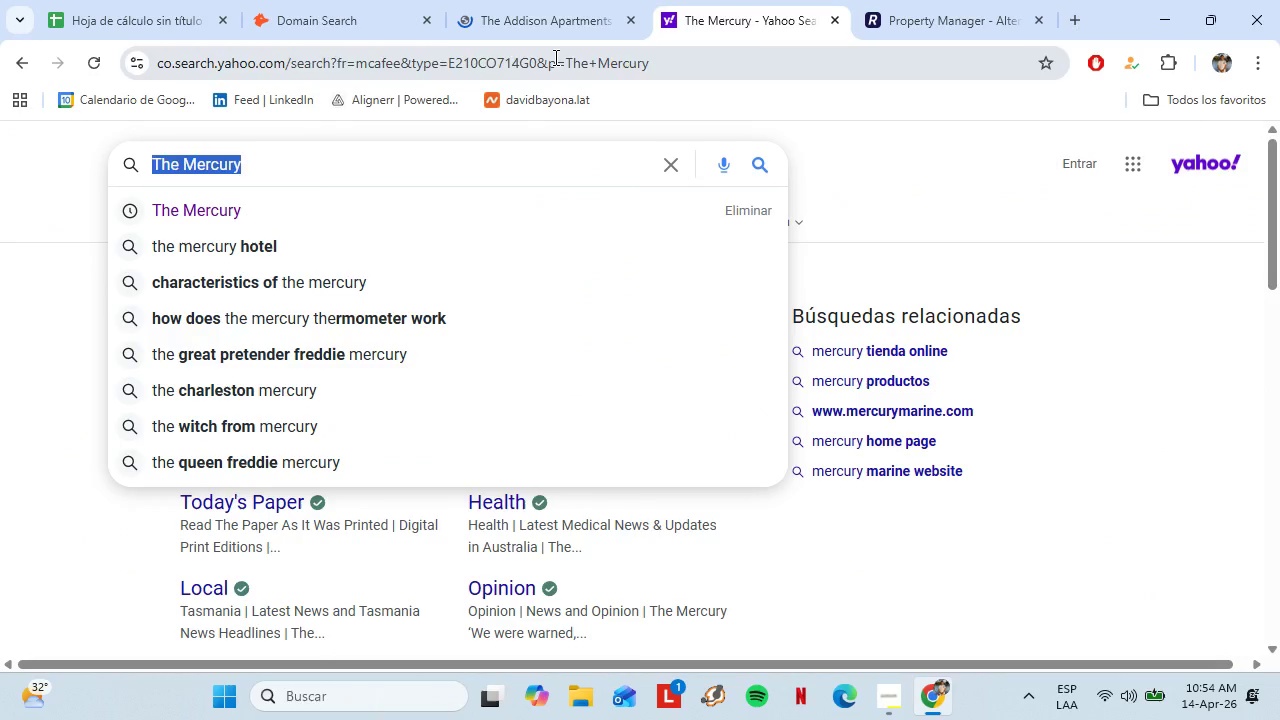 
left_click([554, 57])
 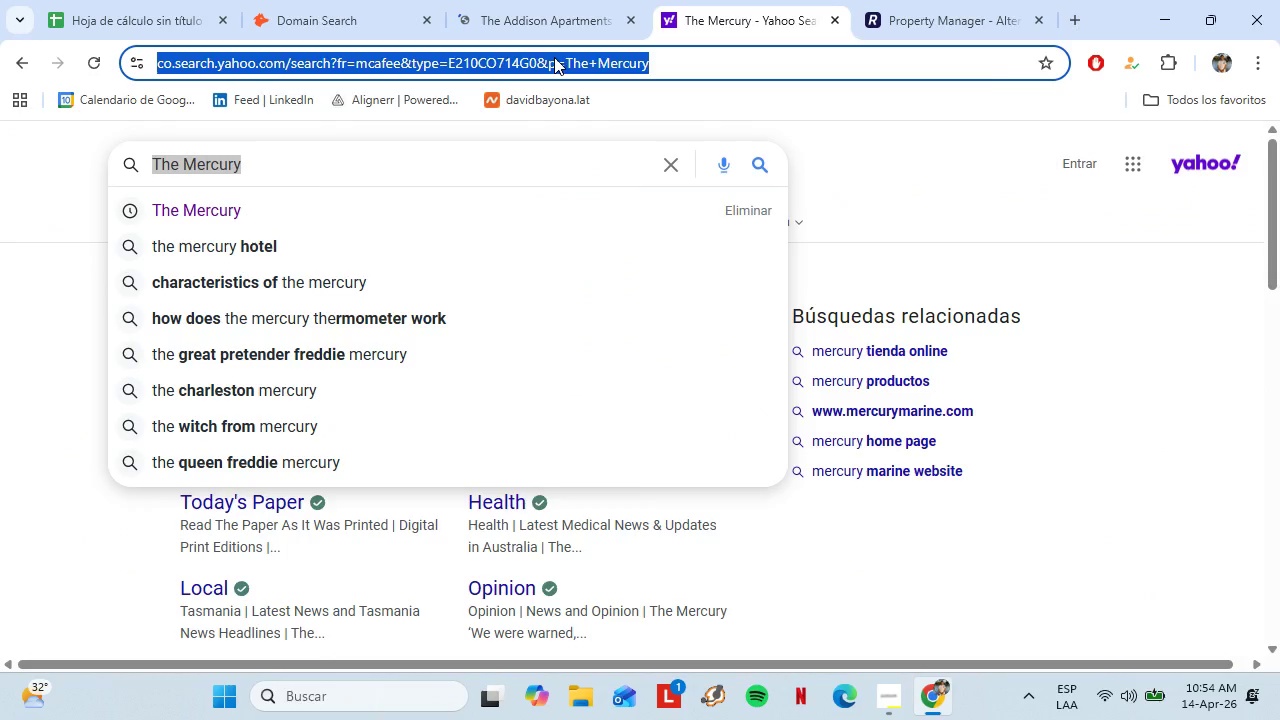 
right_click([554, 57])
 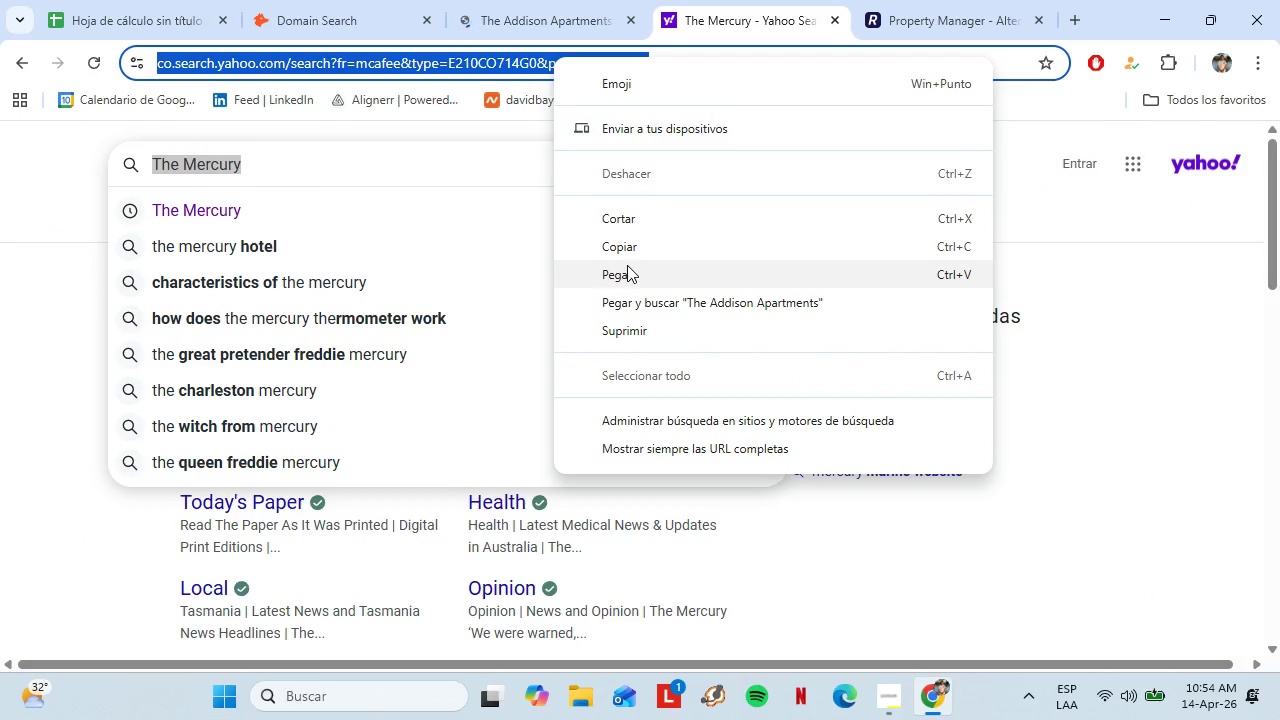 
left_click([627, 265])
 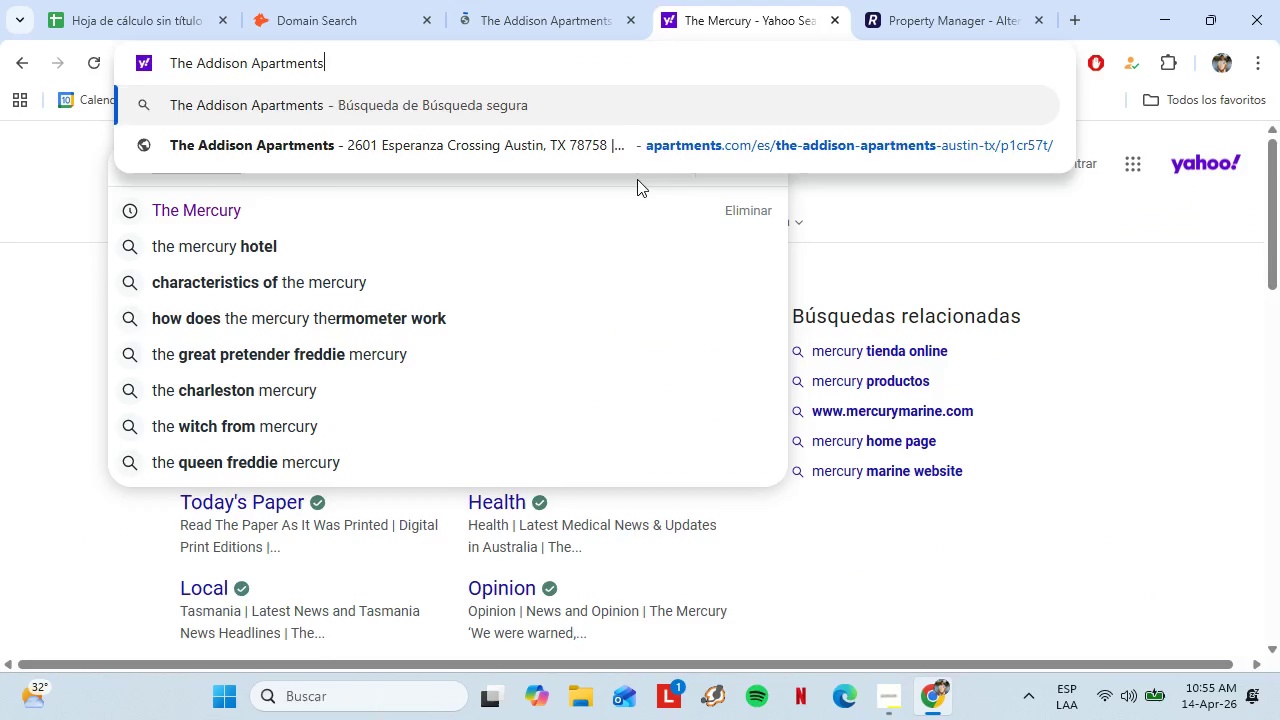 
key(Enter)
 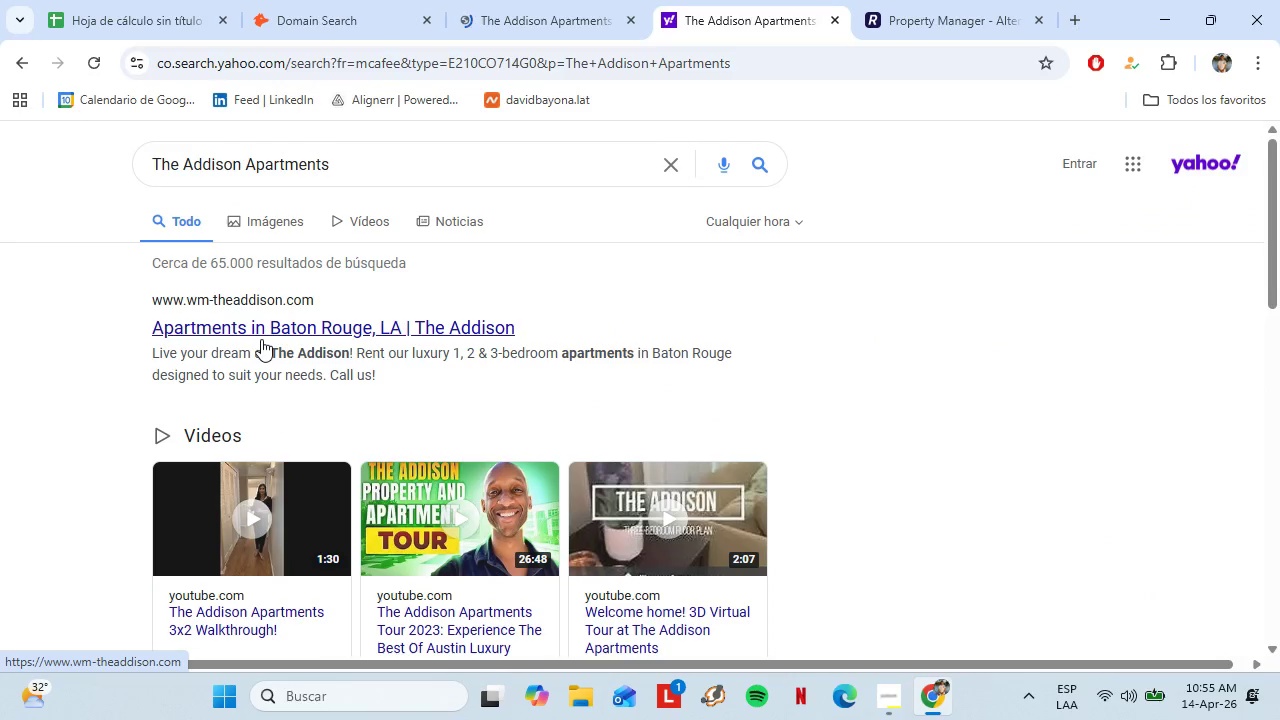 
wait(5.67)
 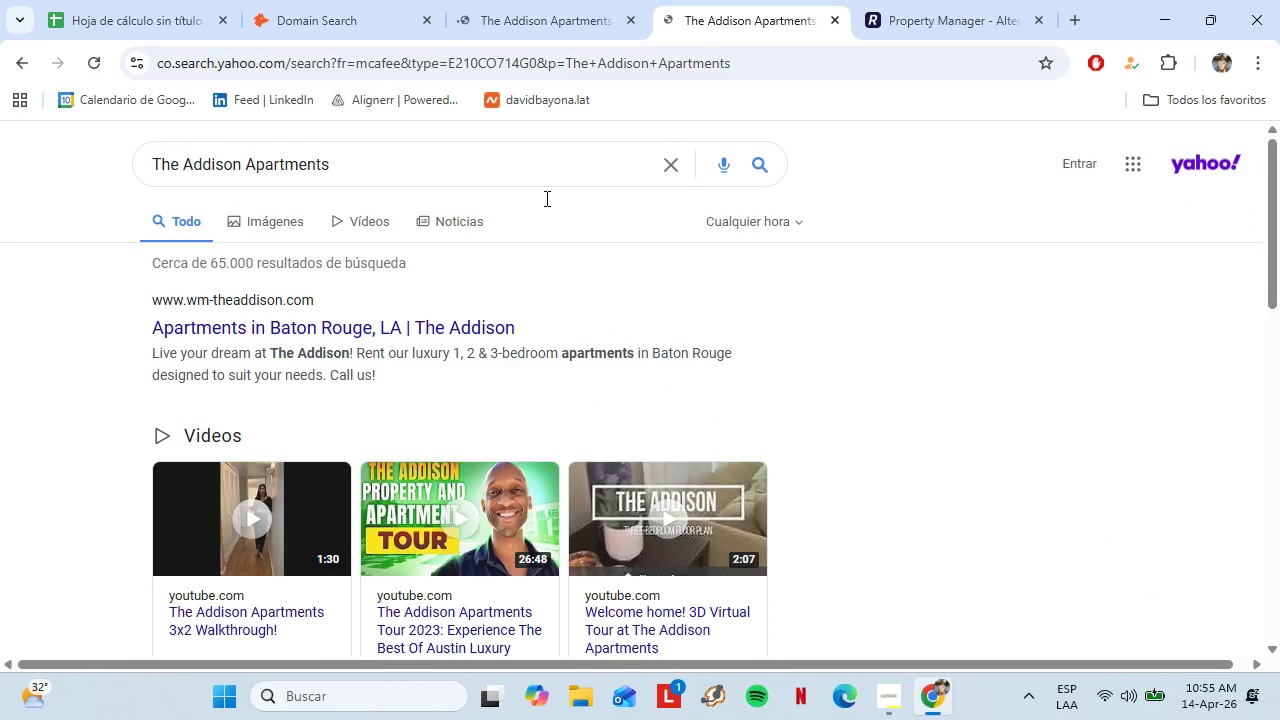 
scroll: coordinate [452, 272], scroll_direction: down, amount: 1.0
 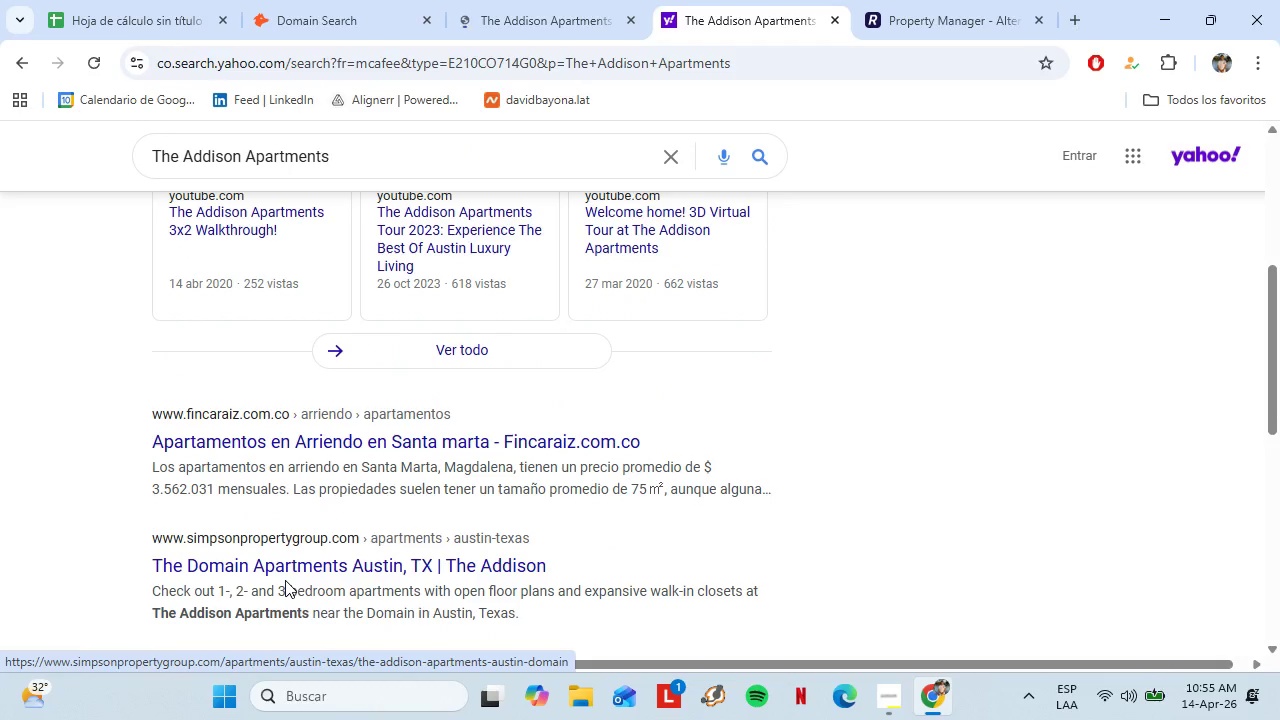 
left_click([281, 574])
 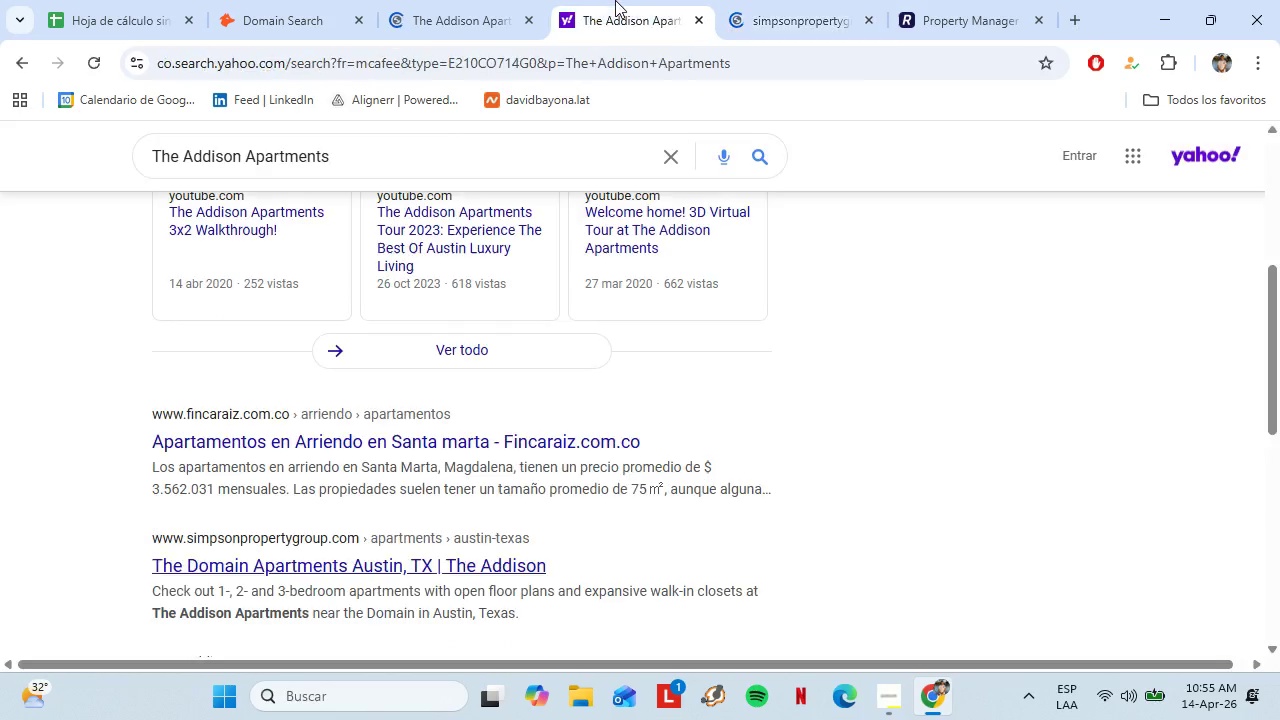 
left_click([615, 0])
 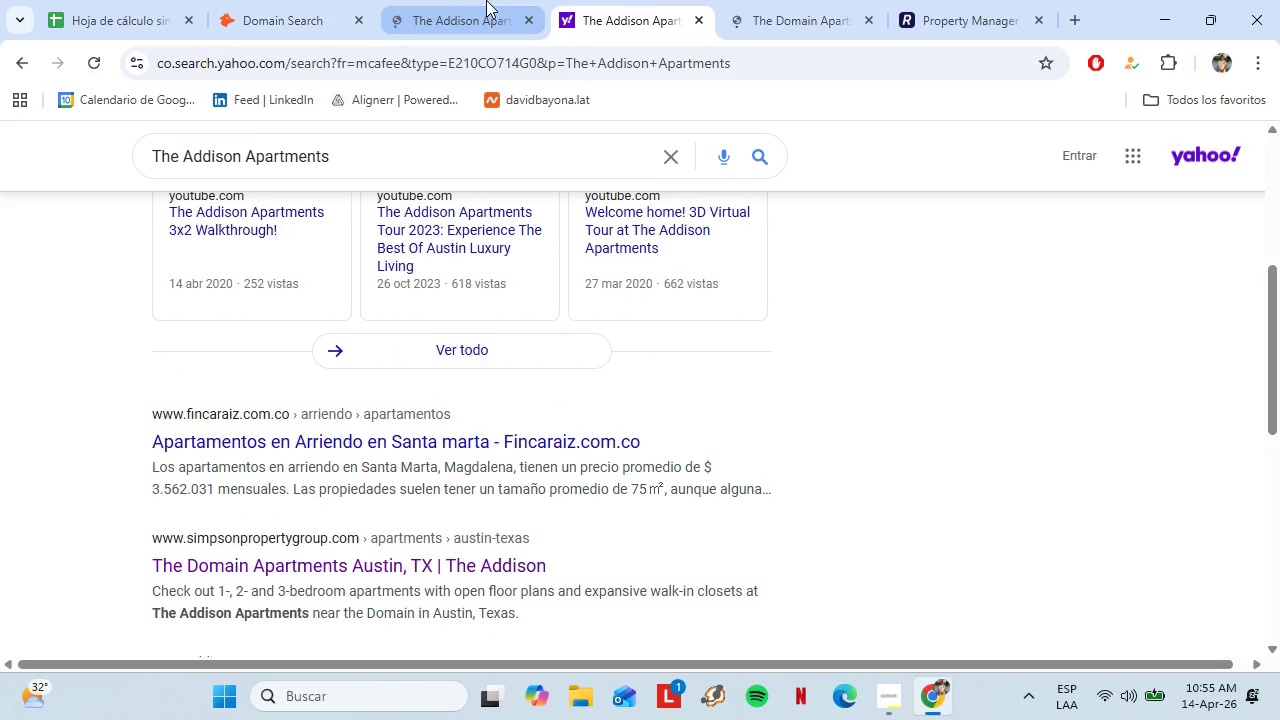 
left_click([483, 0])
 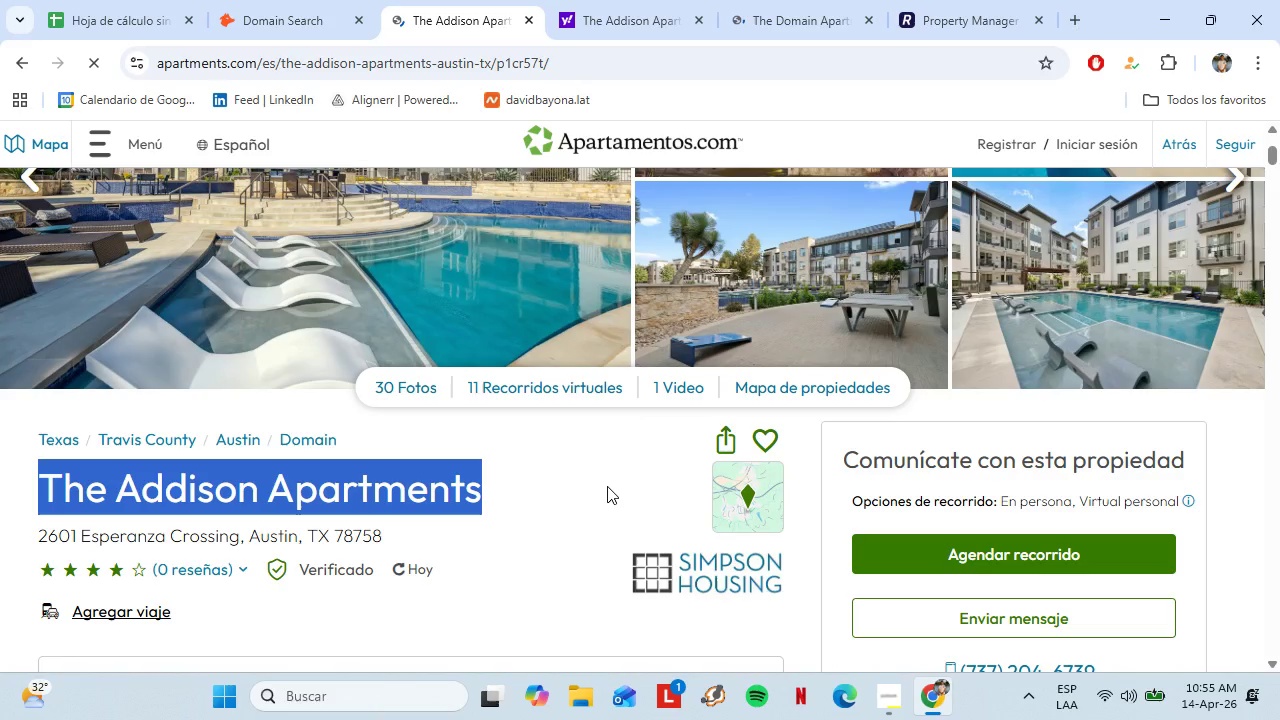 
left_click([608, 485])
 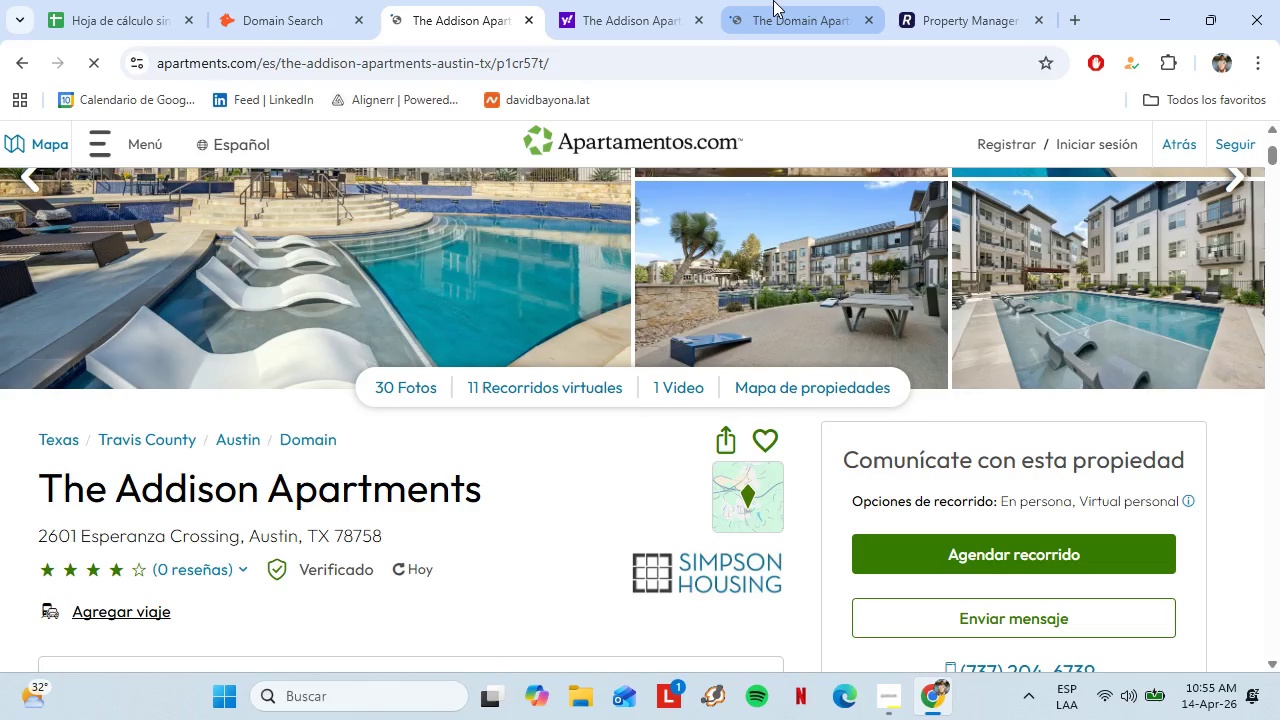 
left_click([773, 0])
 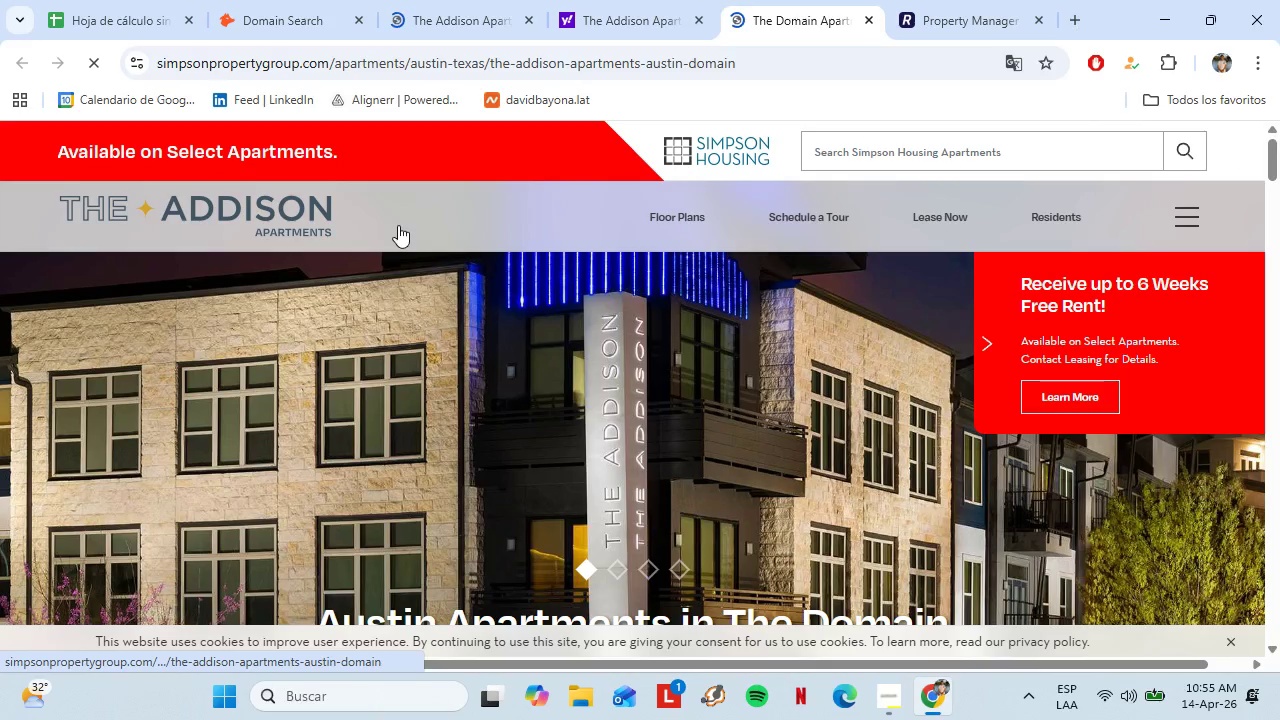 
left_click([688, 146])
 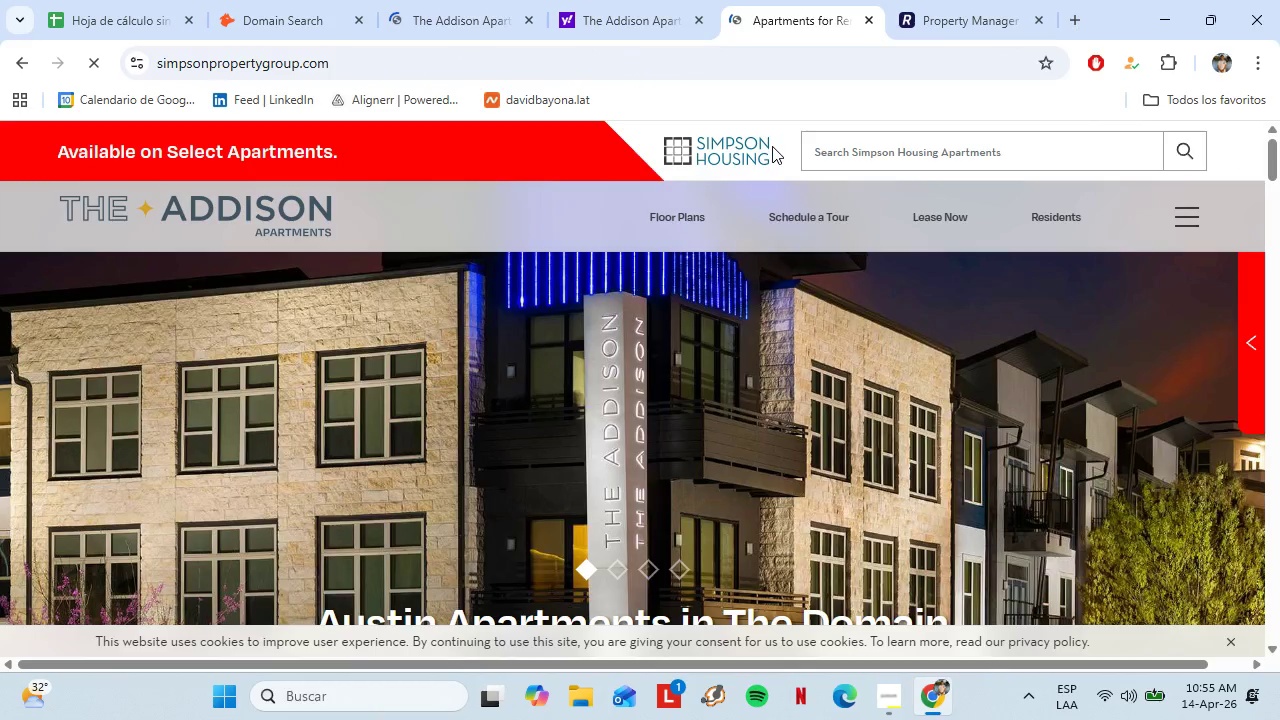 
left_click([349, 56])
 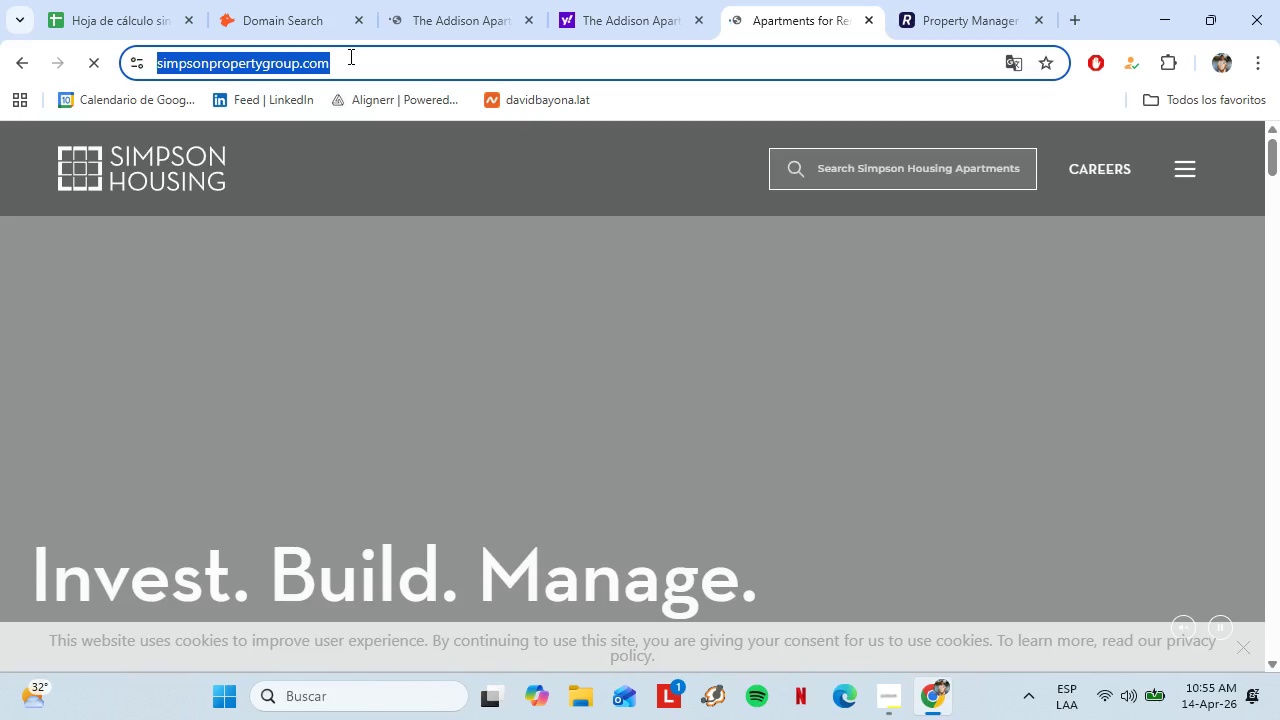 
key(Control+C)
 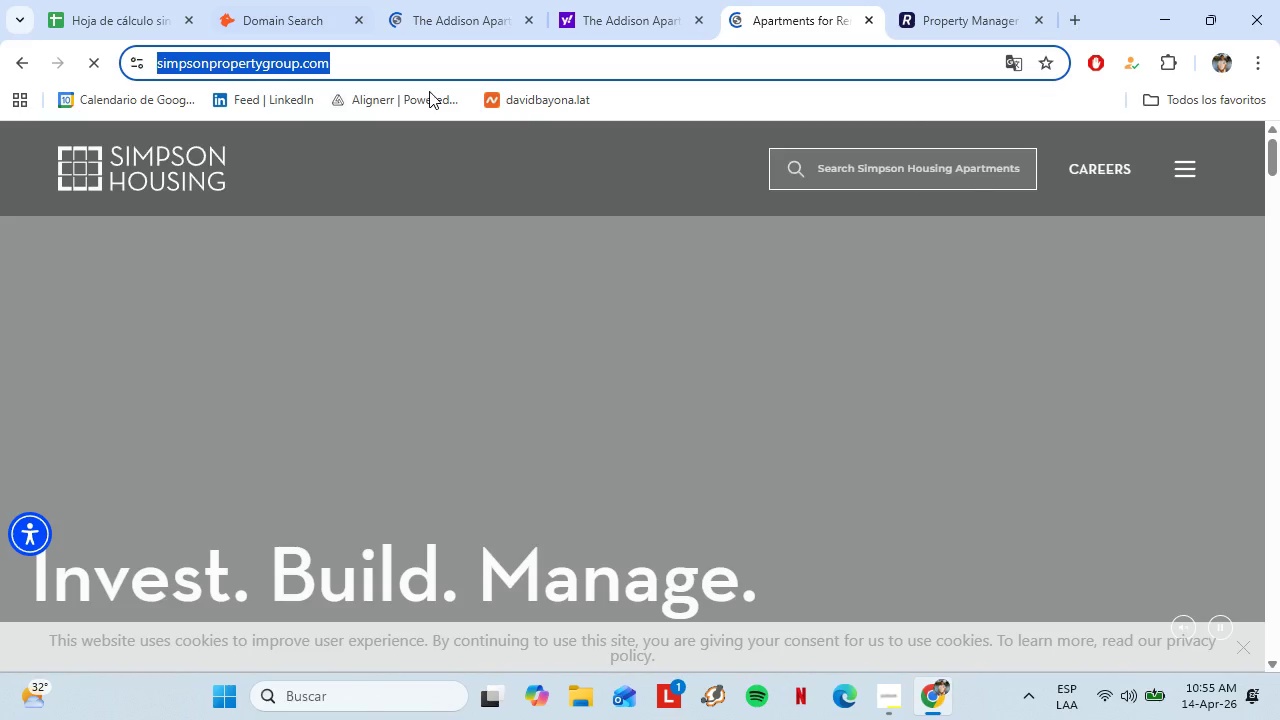 
left_click([595, 0])
 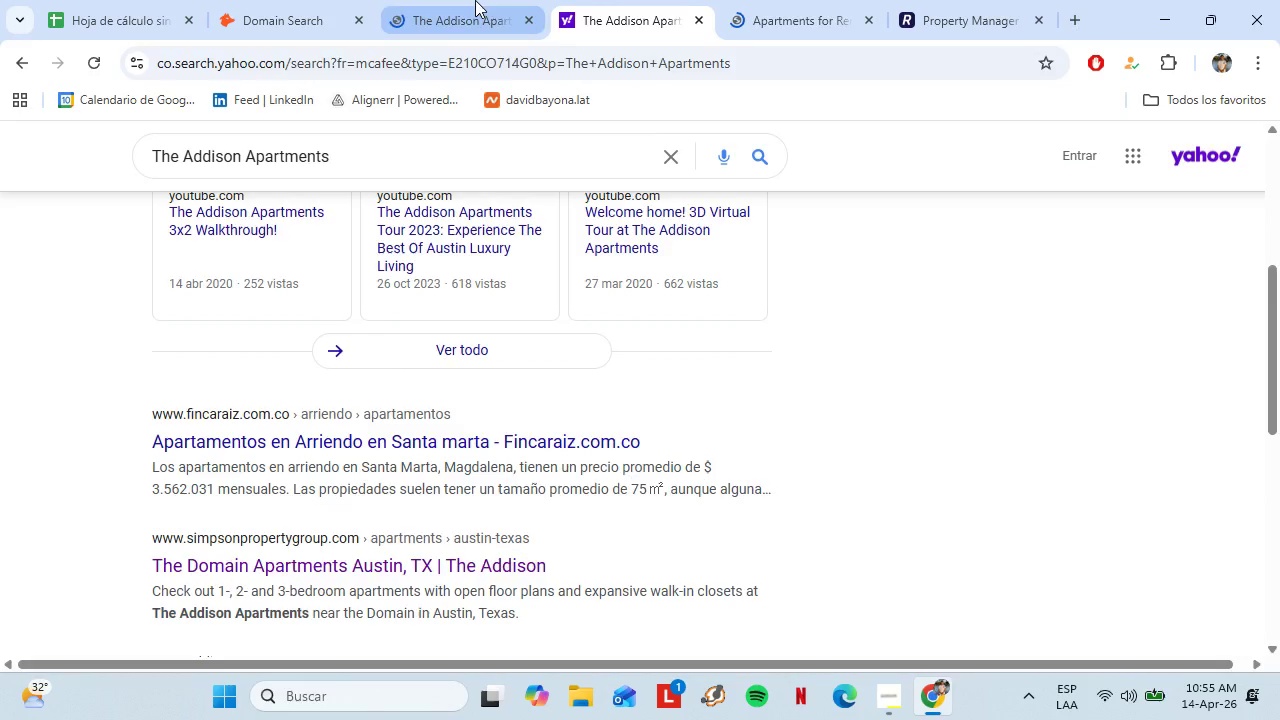 
left_click([475, 0])
 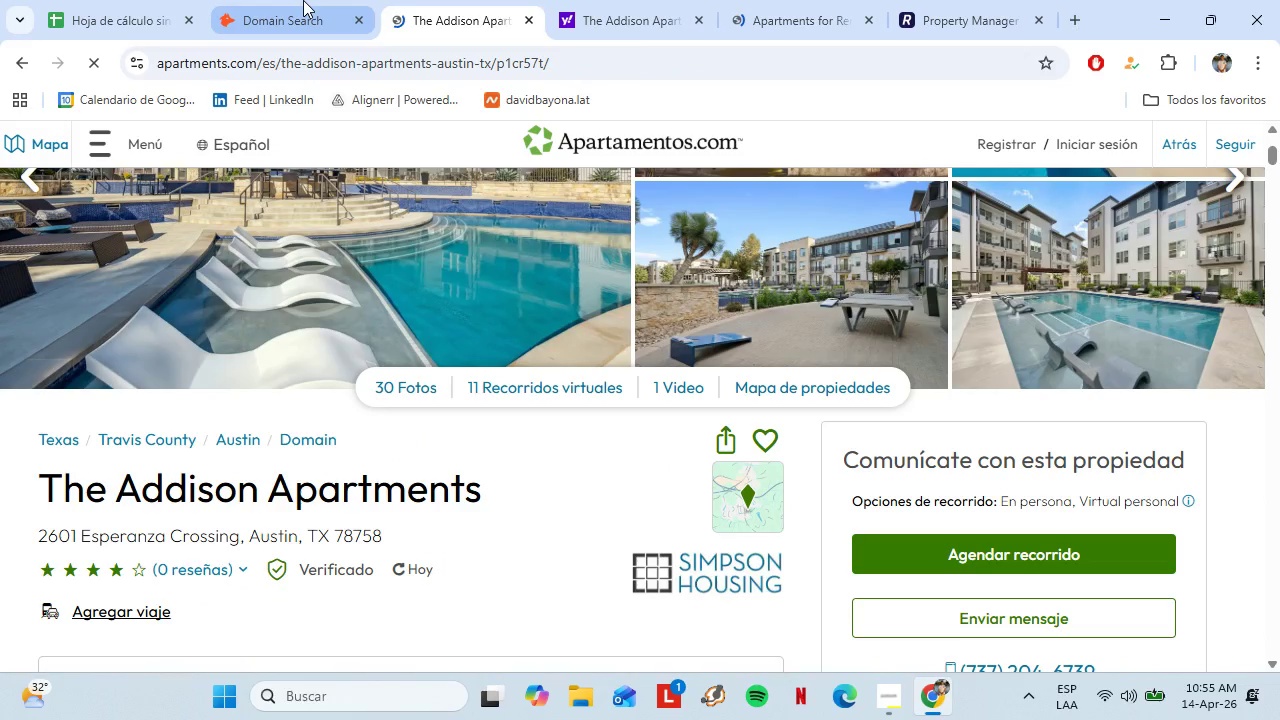 
left_click([99, 0])
 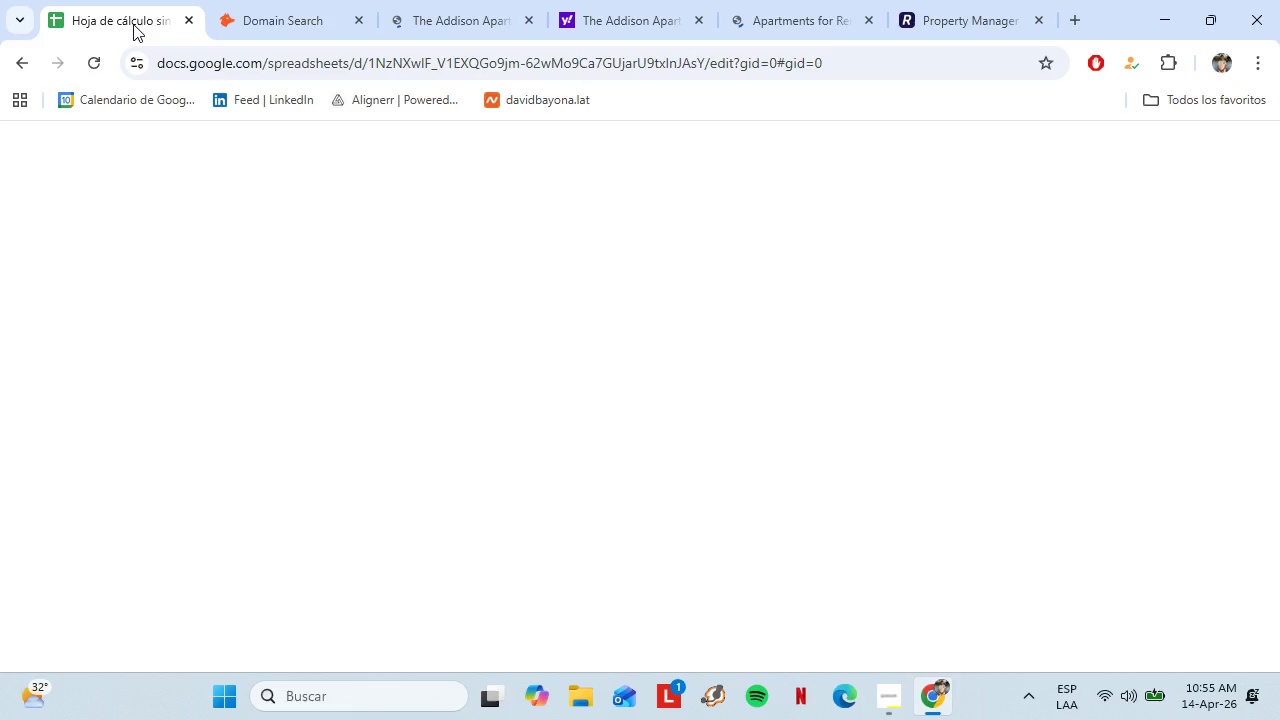 
left_click([297, 0])
 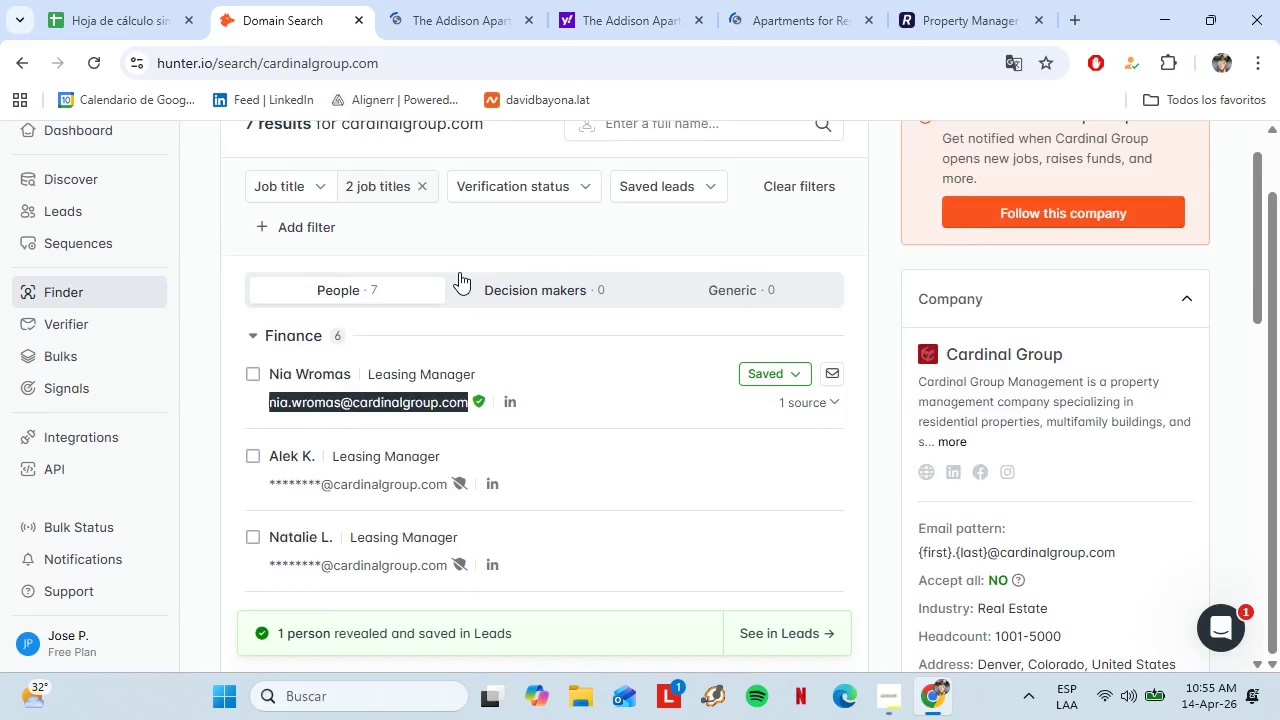 
scroll: coordinate [460, 271], scroll_direction: up, amount: 3.0
 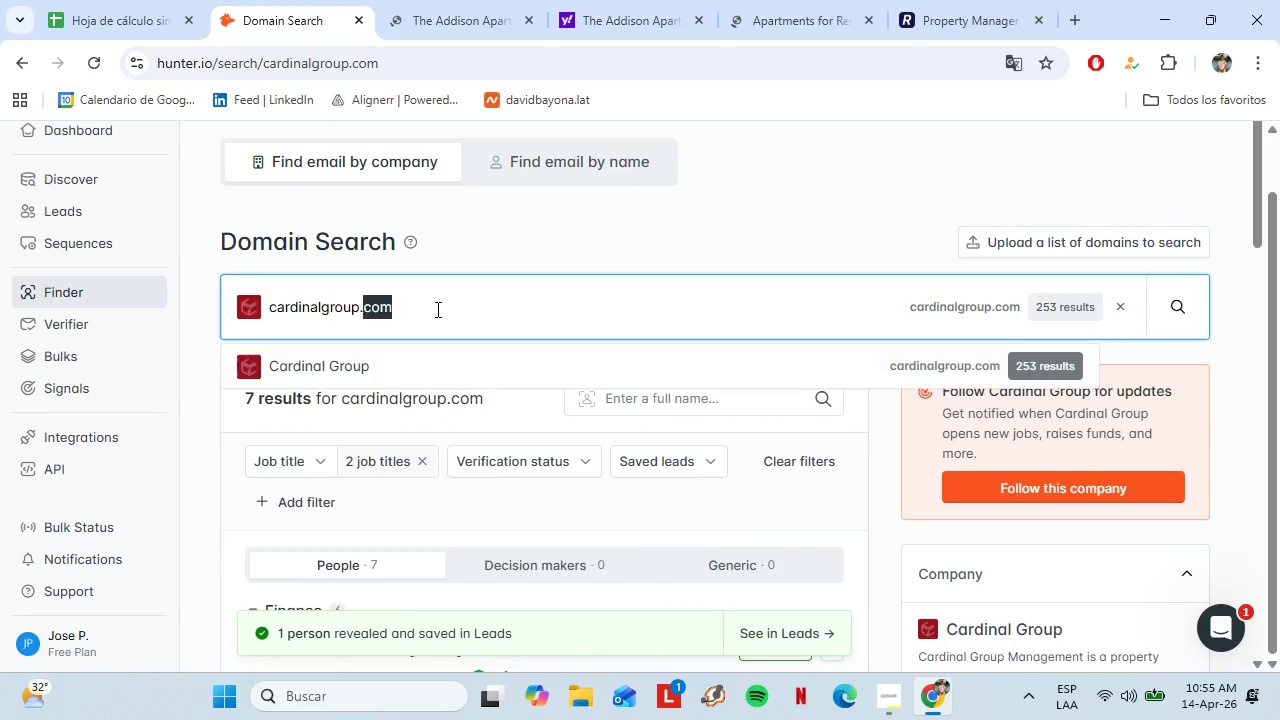 
double_click([436, 309])
 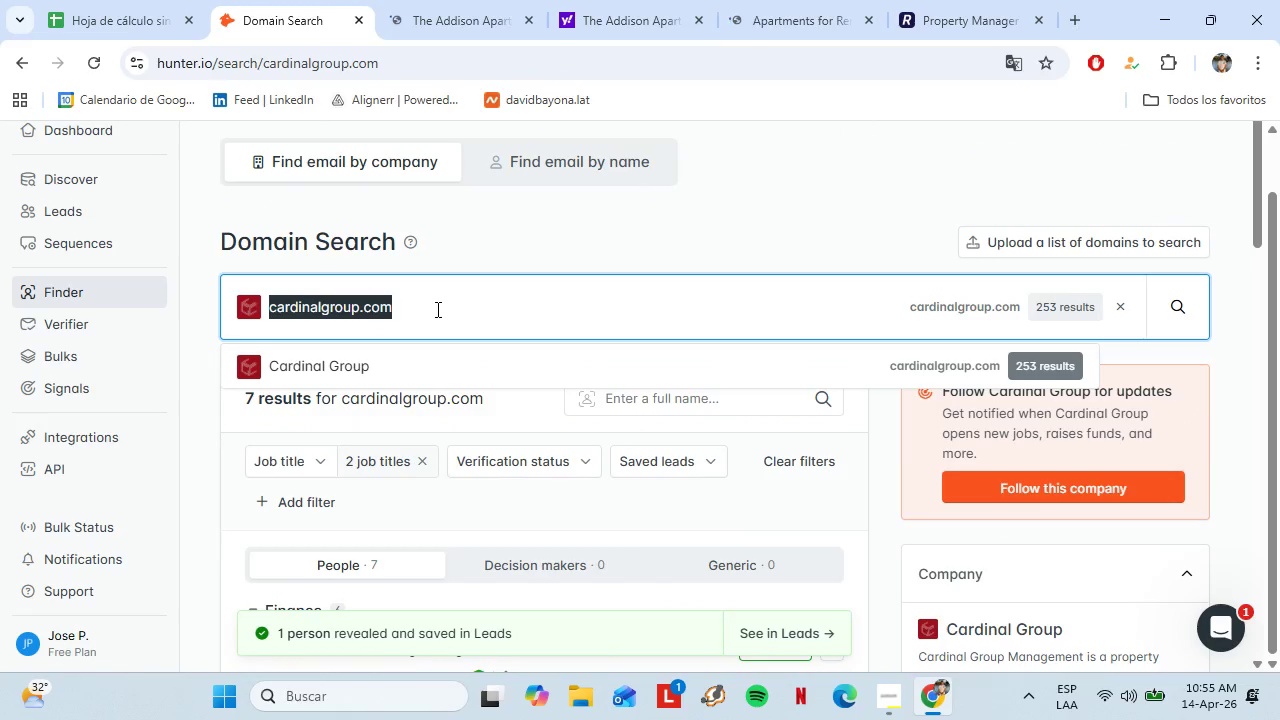 
triple_click([436, 309])
 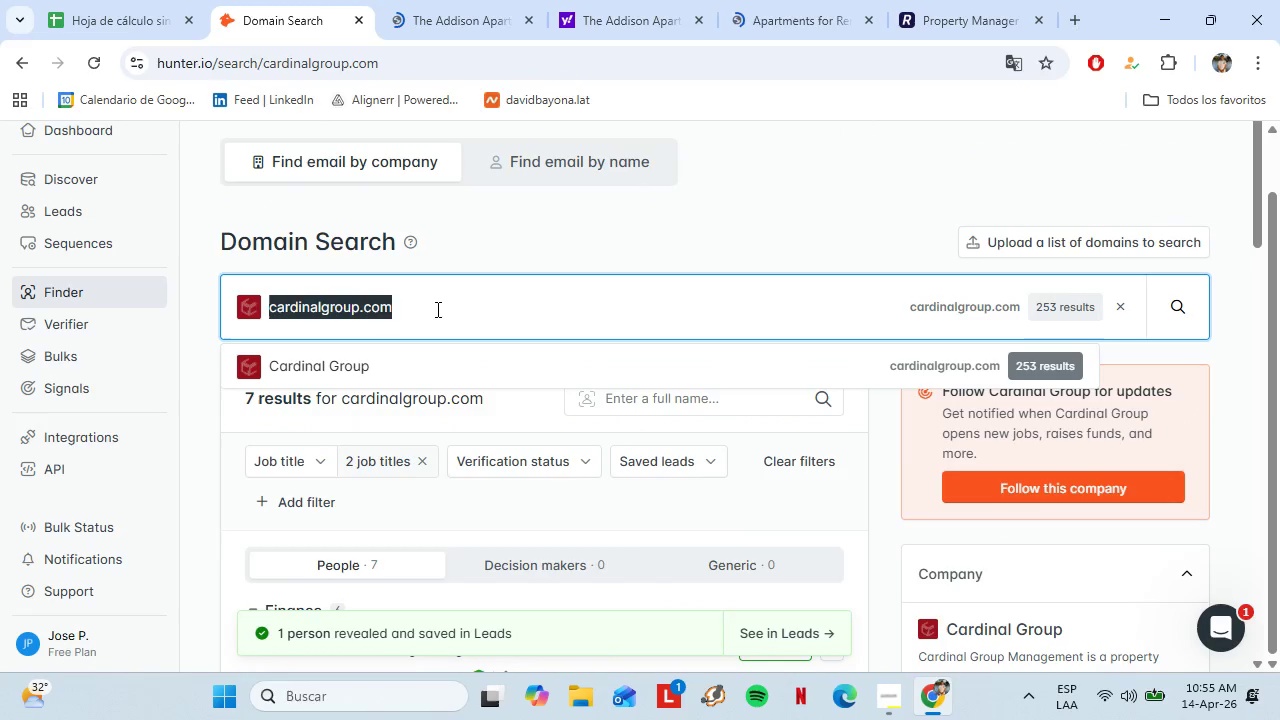 
key(Control+V)
 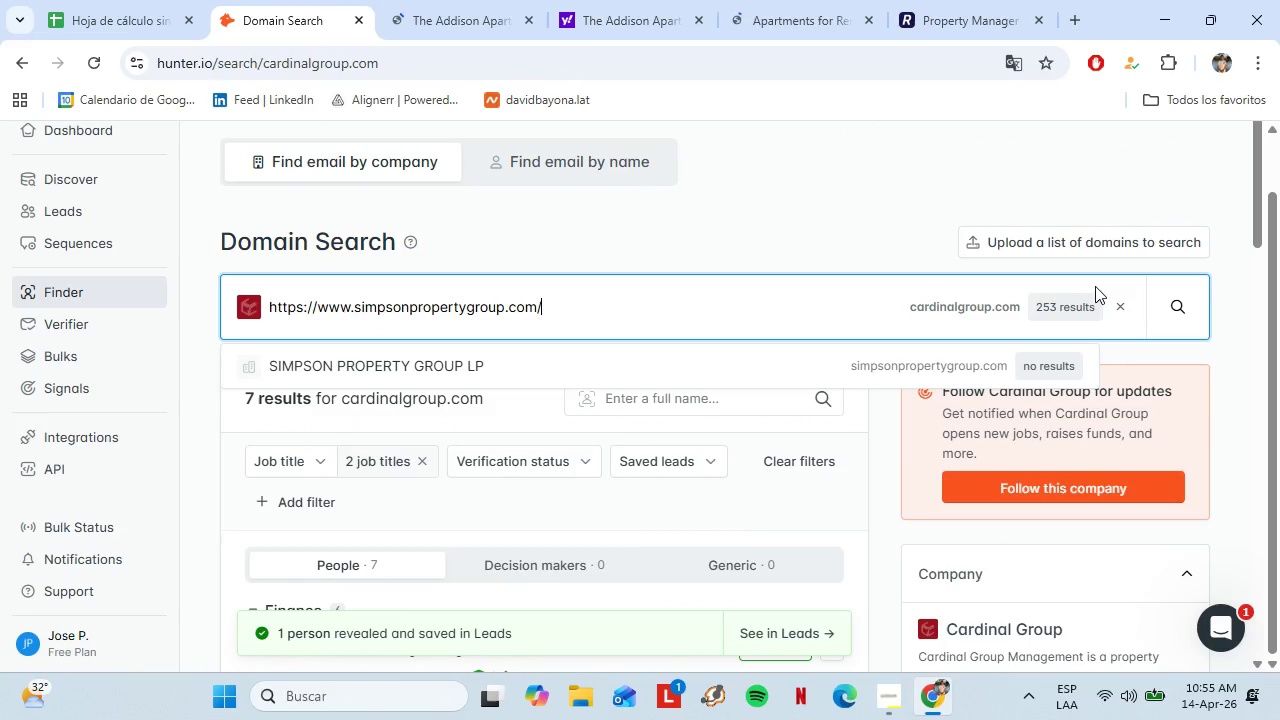 
left_click([1188, 307])
 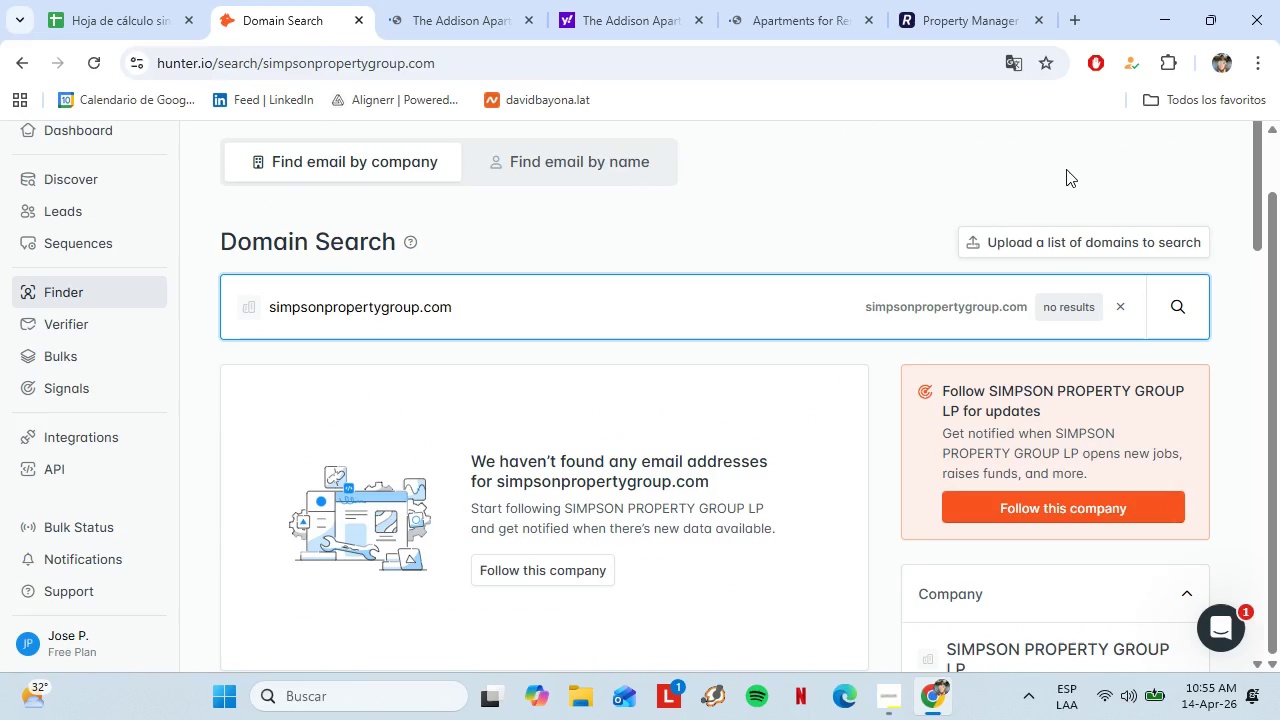 
left_click([769, 0])
 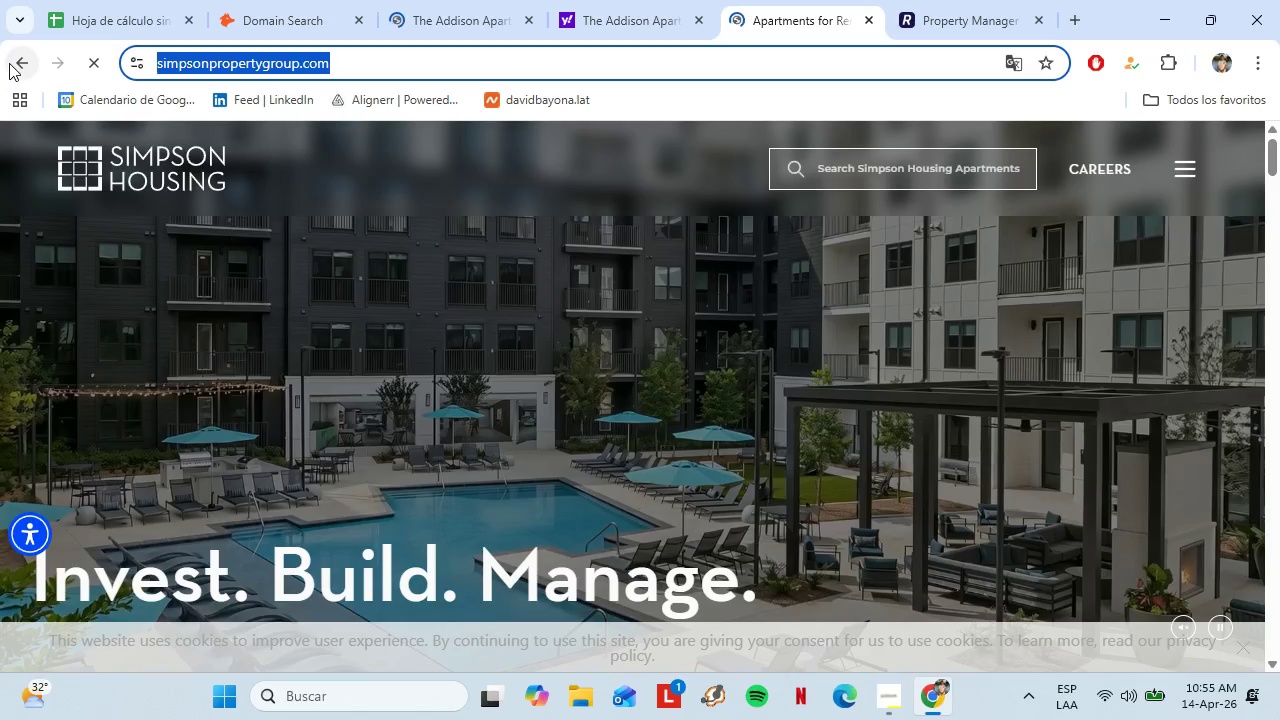 
left_click([9, 62])
 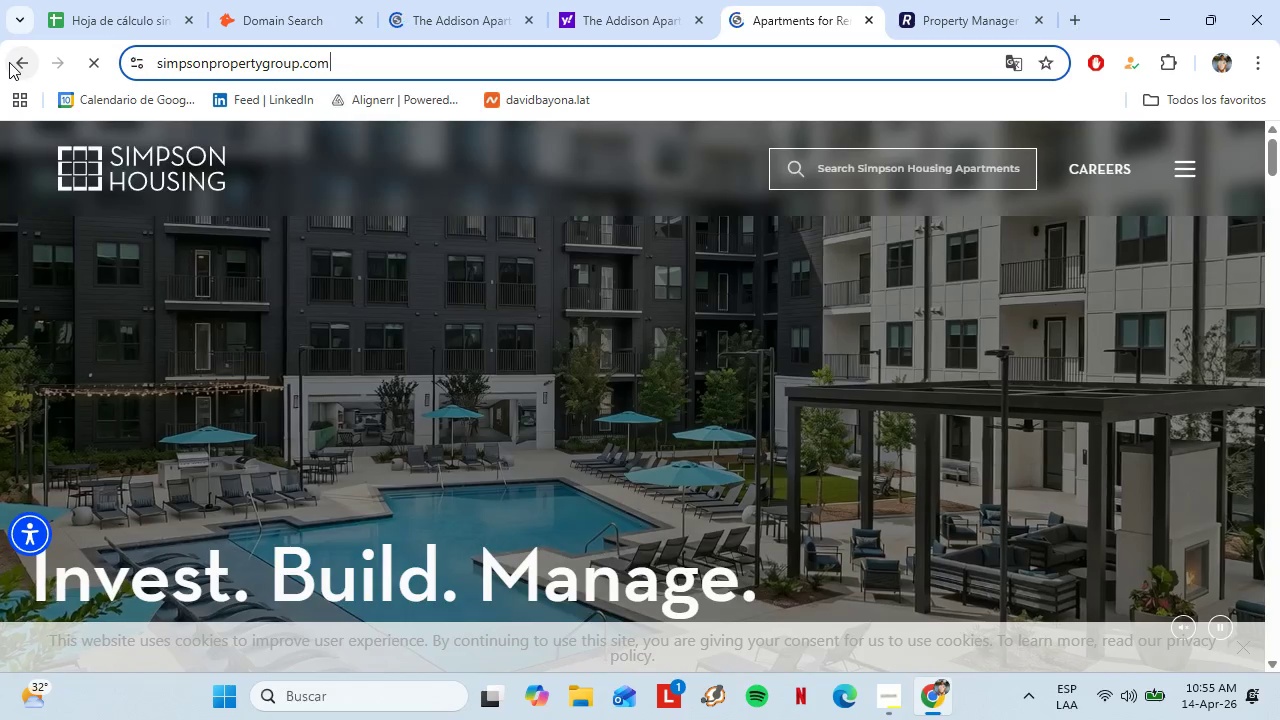 
left_click([9, 62])
 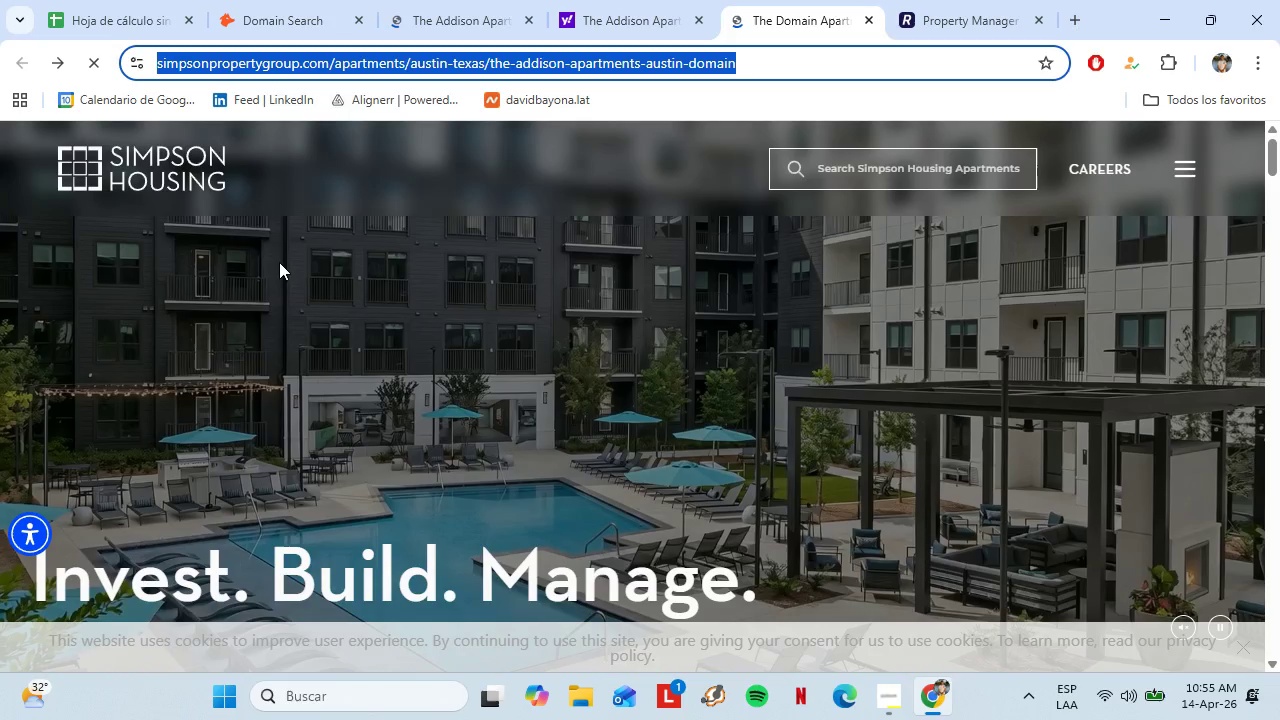 
mouse_move([314, 191])
 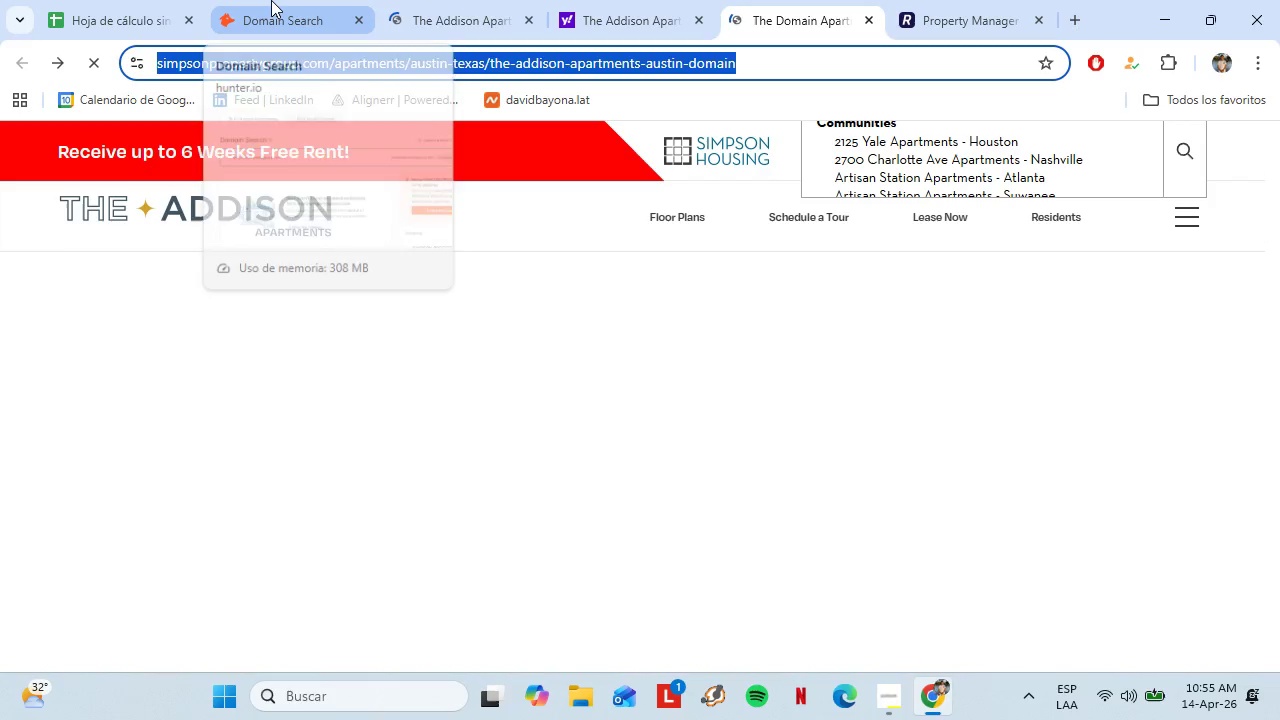 
left_click([271, 0])
 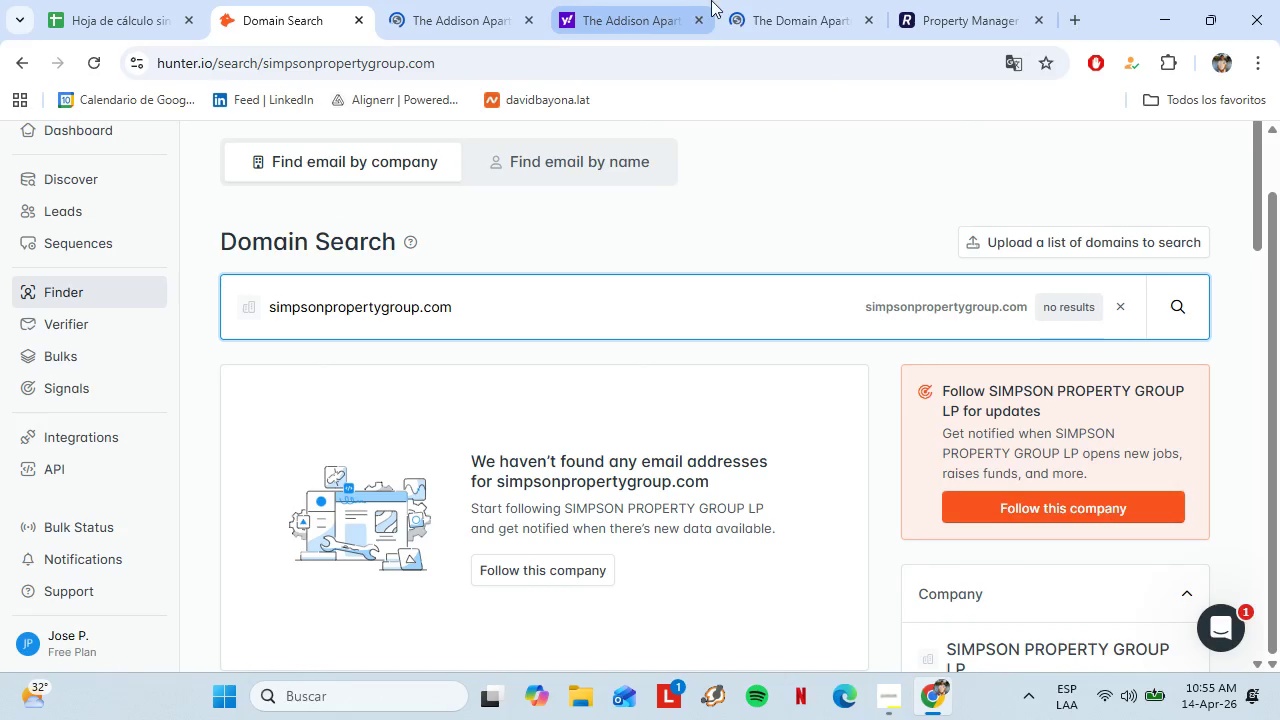 
left_click([720, 0])
 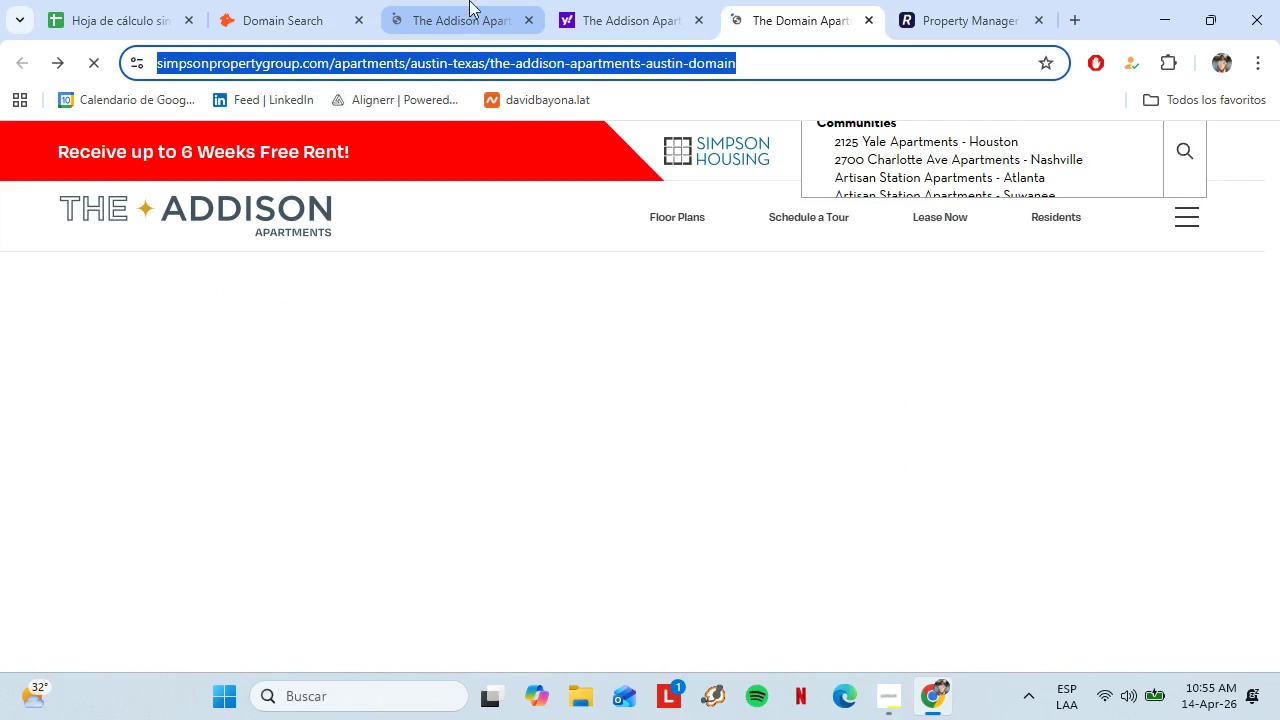 
left_click([560, 0])
 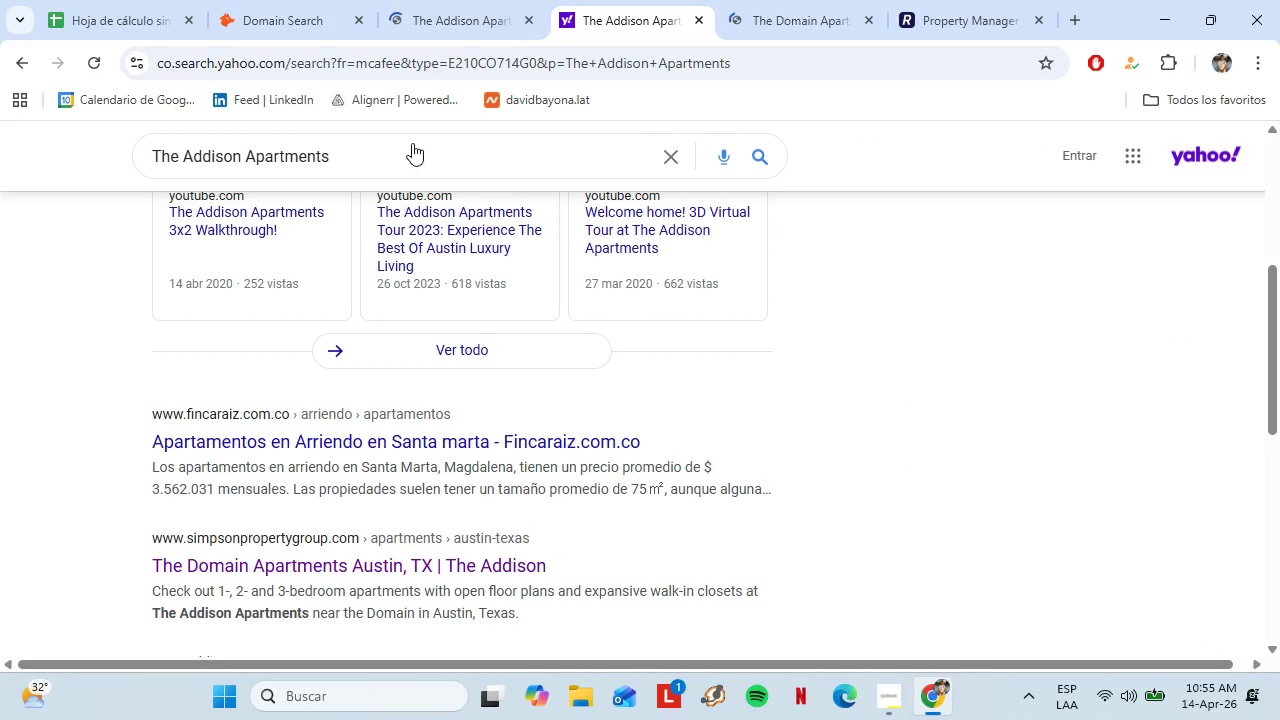 
left_click_drag(start_coordinate=[412, 143], to_coordinate=[301, 139])
 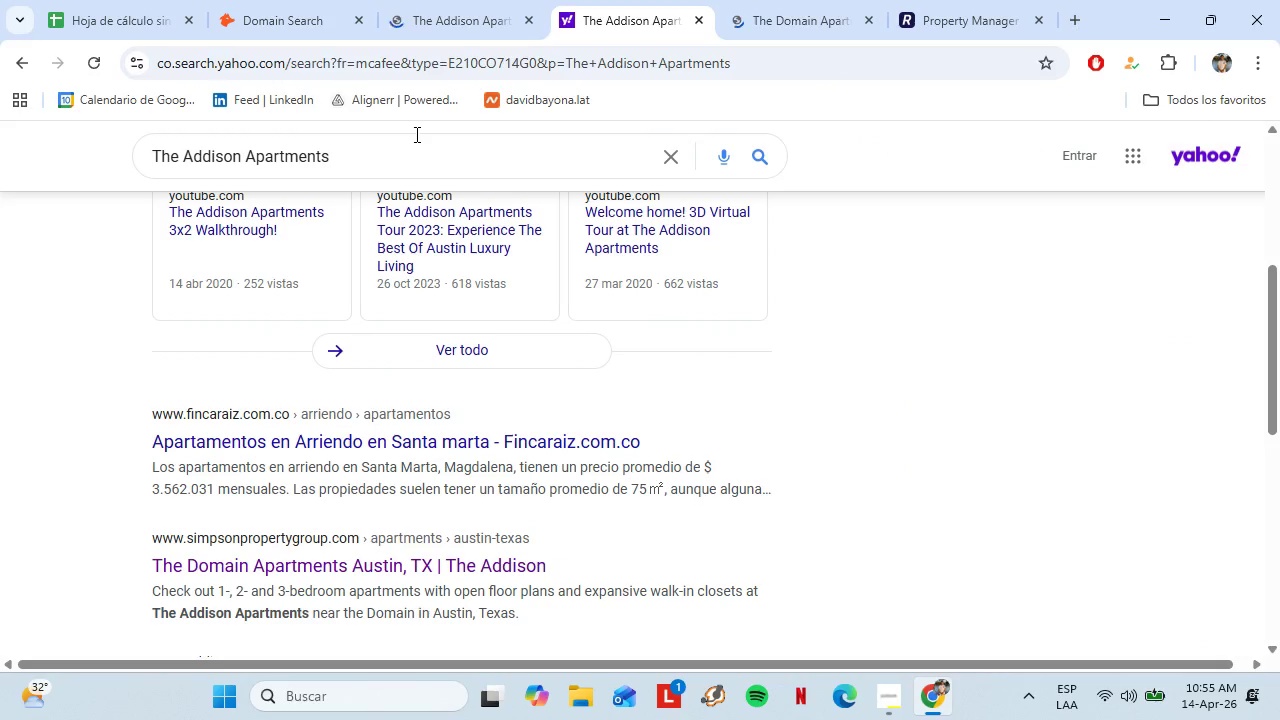 
scroll: coordinate [416, 134], scroll_direction: up, amount: 4.0
 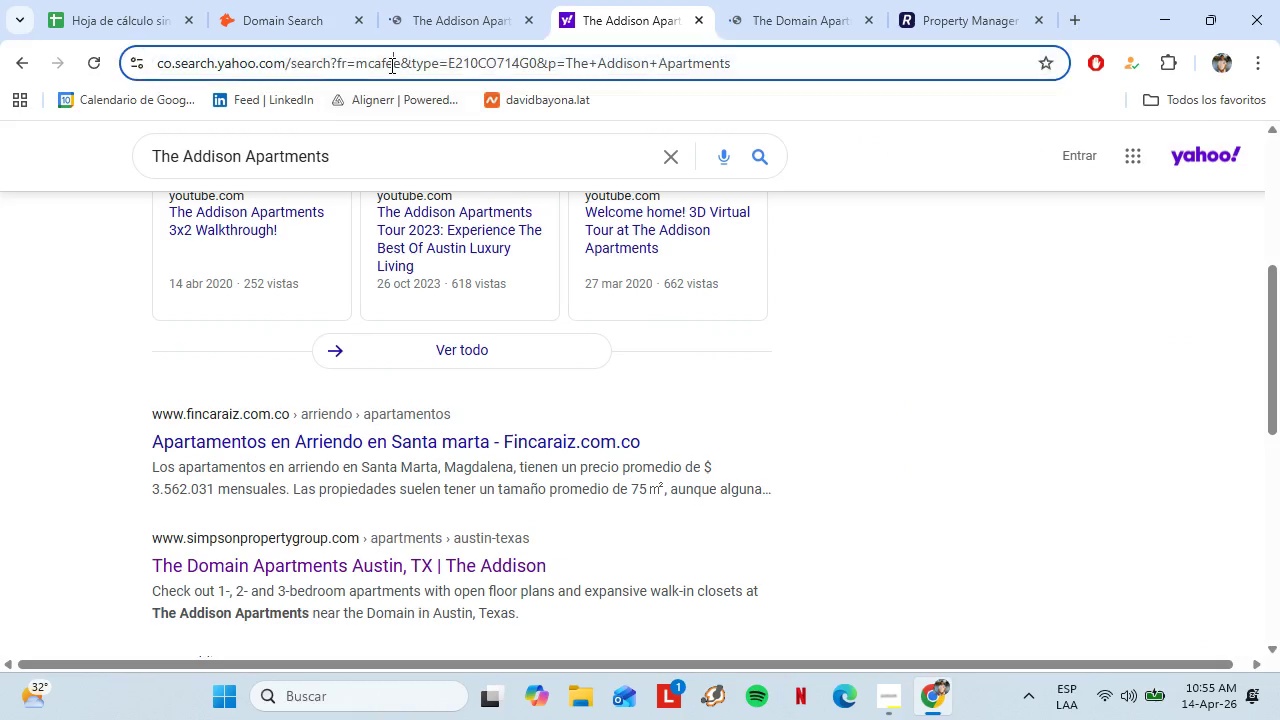 
left_click([390, 65])
 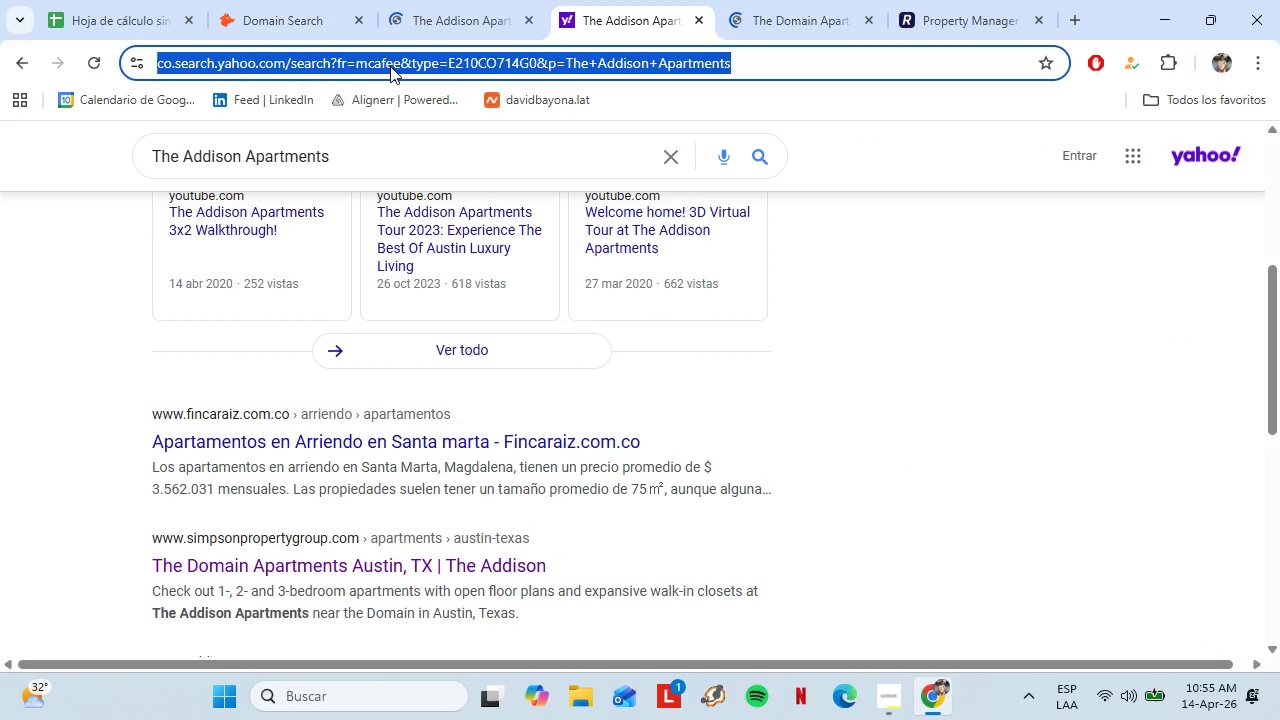 
type(simpson housing)
 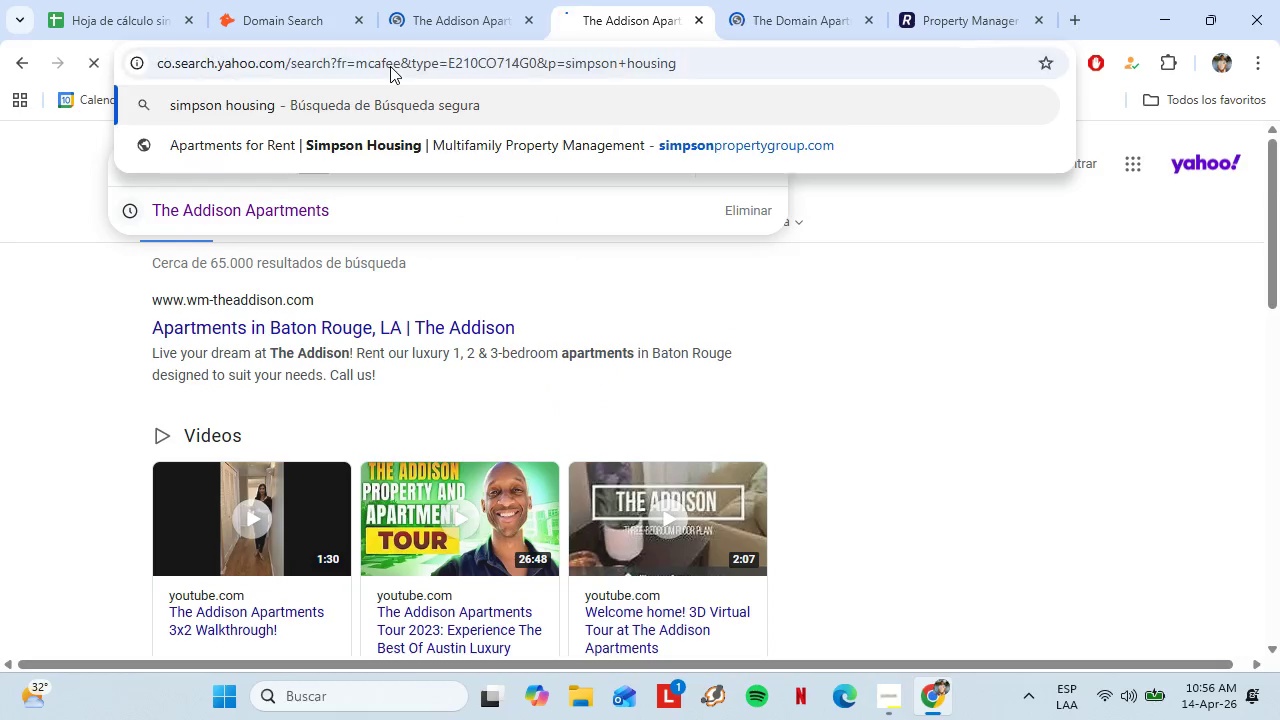 
key(Enter)
 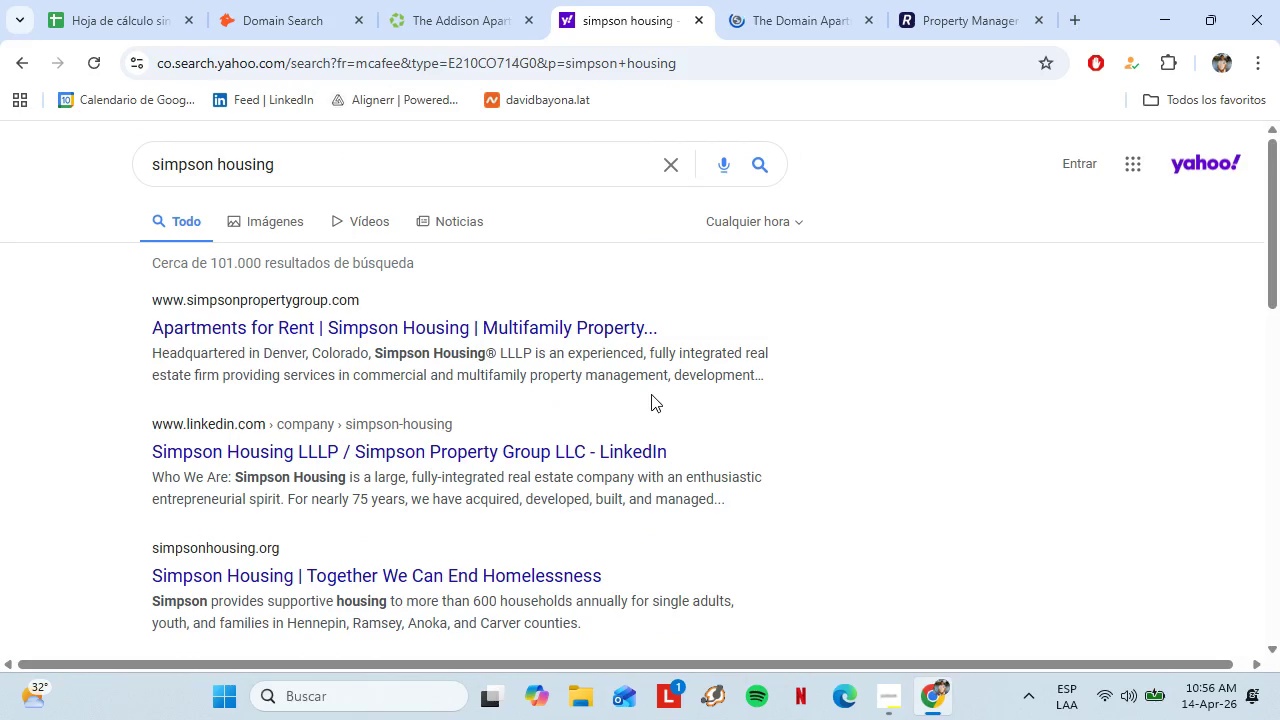 
wait(7.14)
 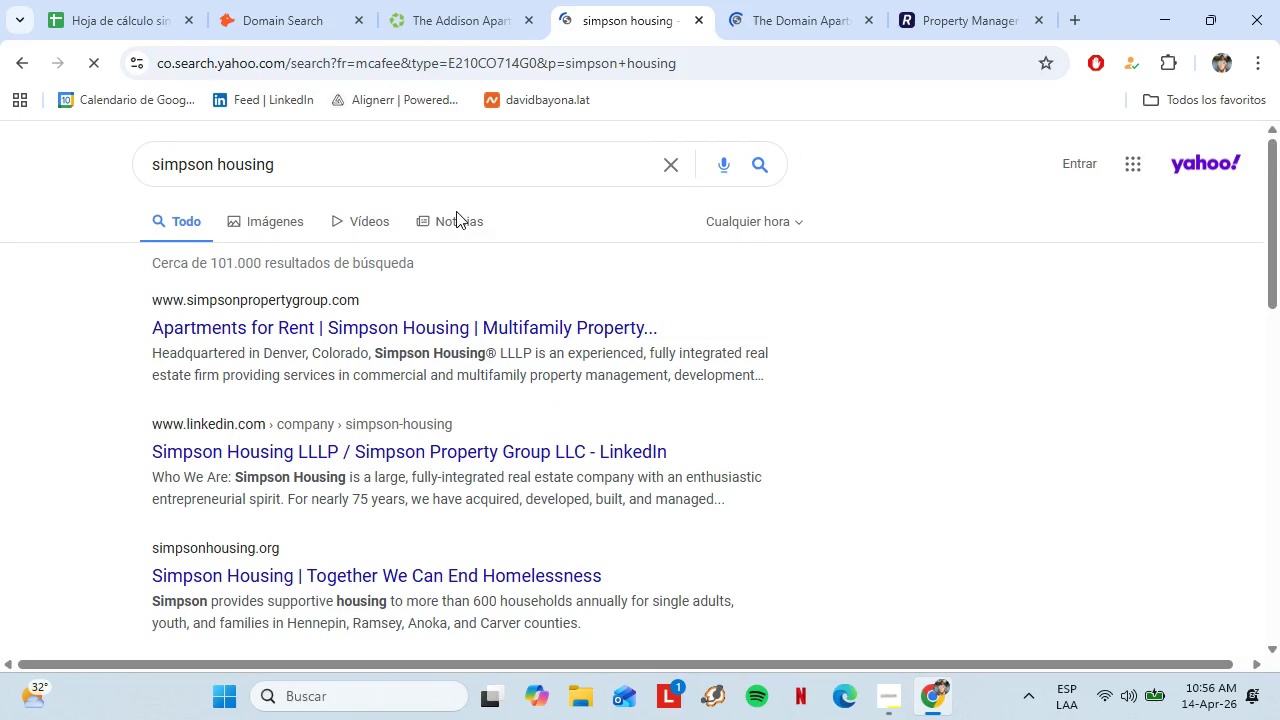 
left_click([268, 580])
 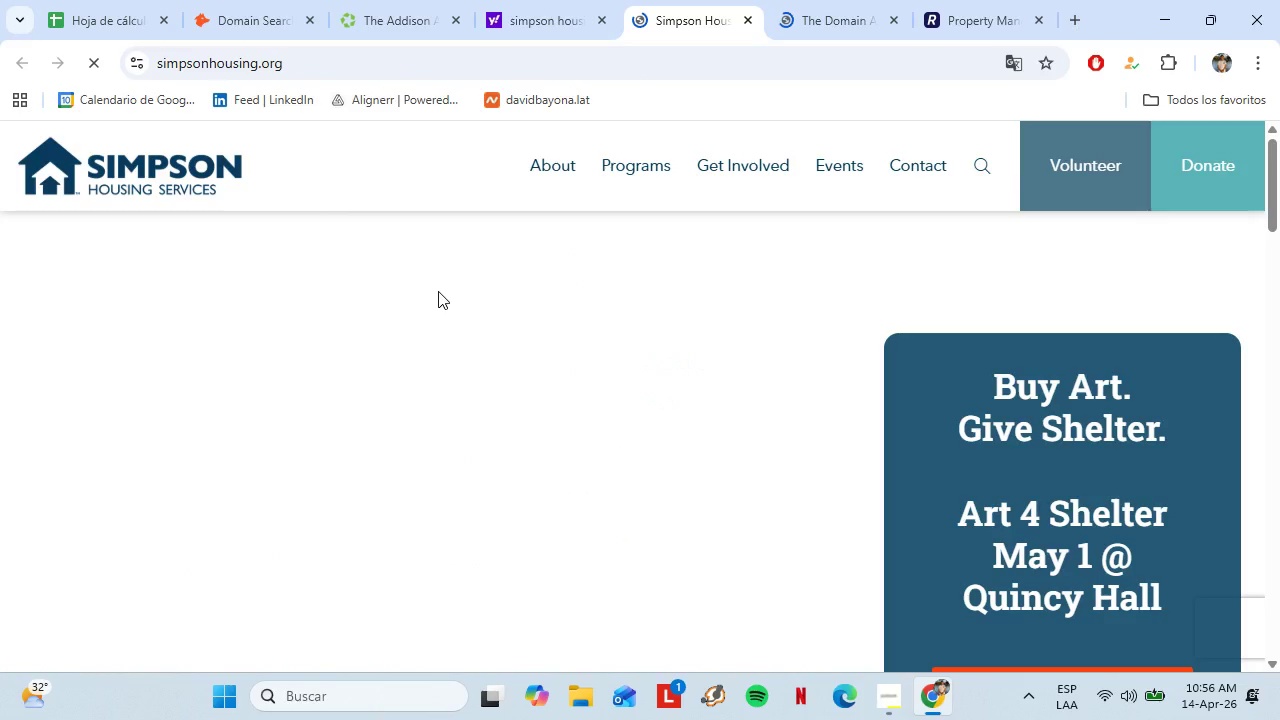 
left_click([742, 19])
 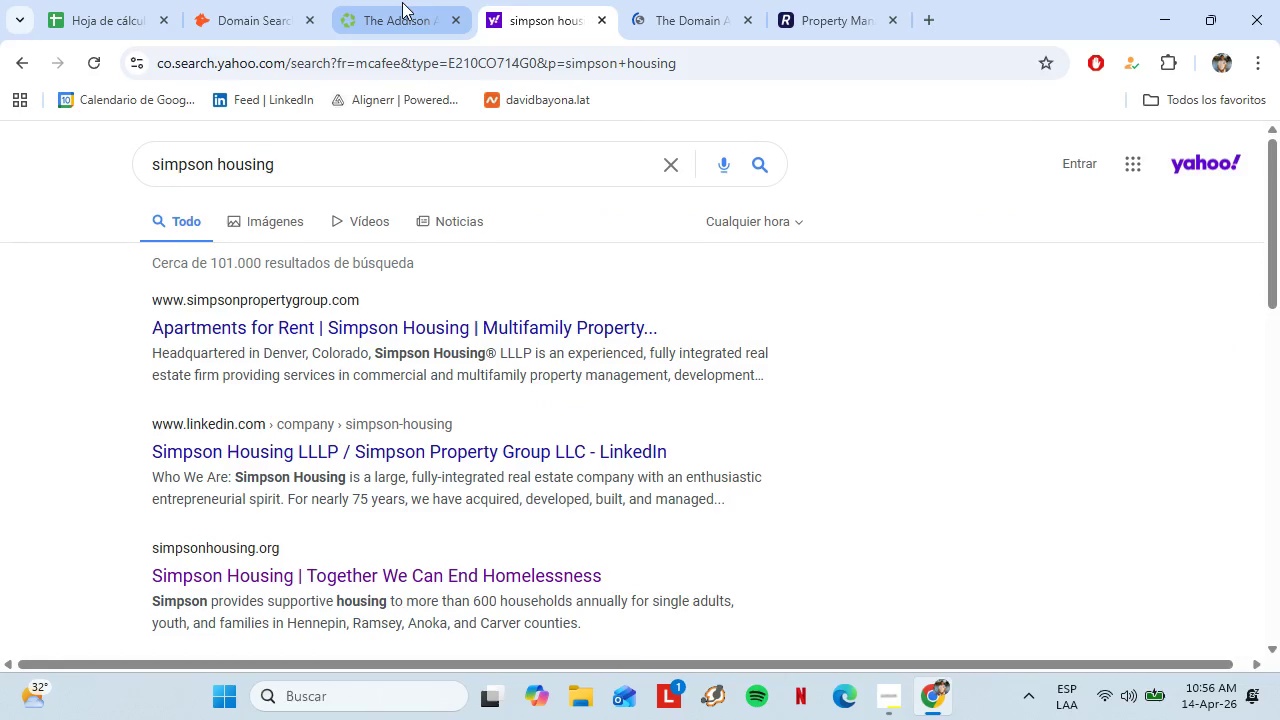 
left_click([402, 2])
 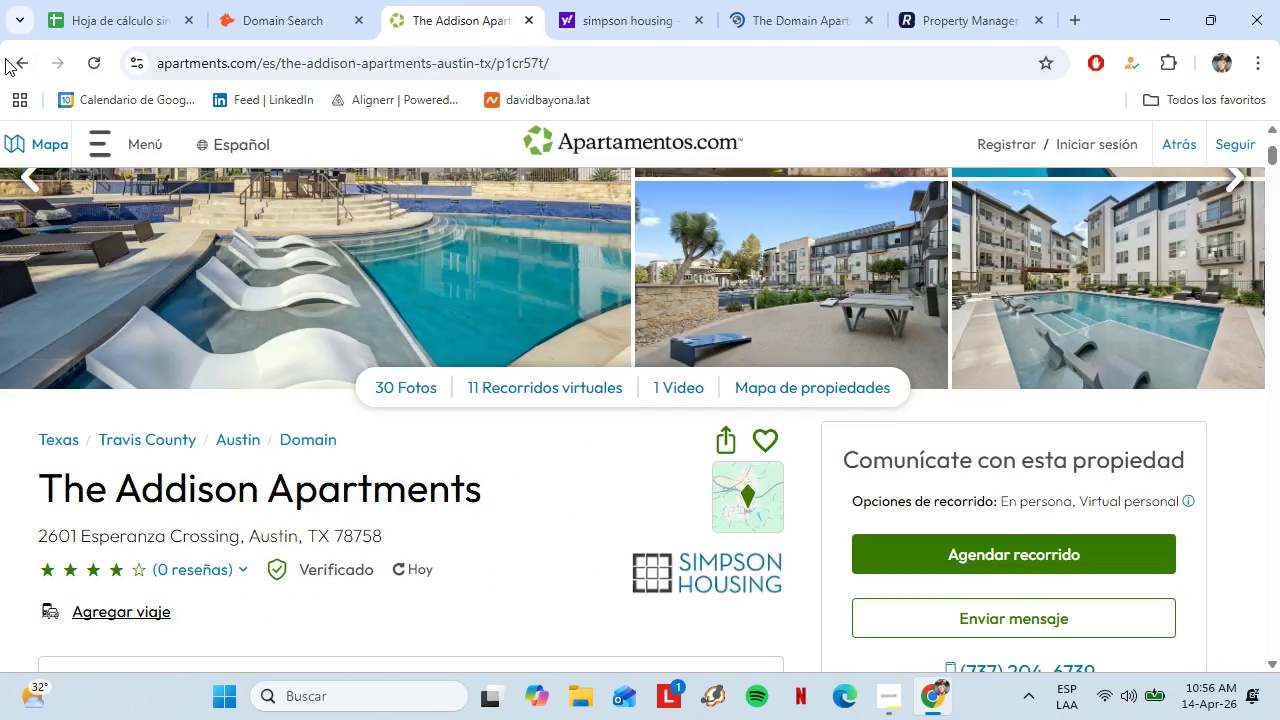 
left_click([6, 58])
 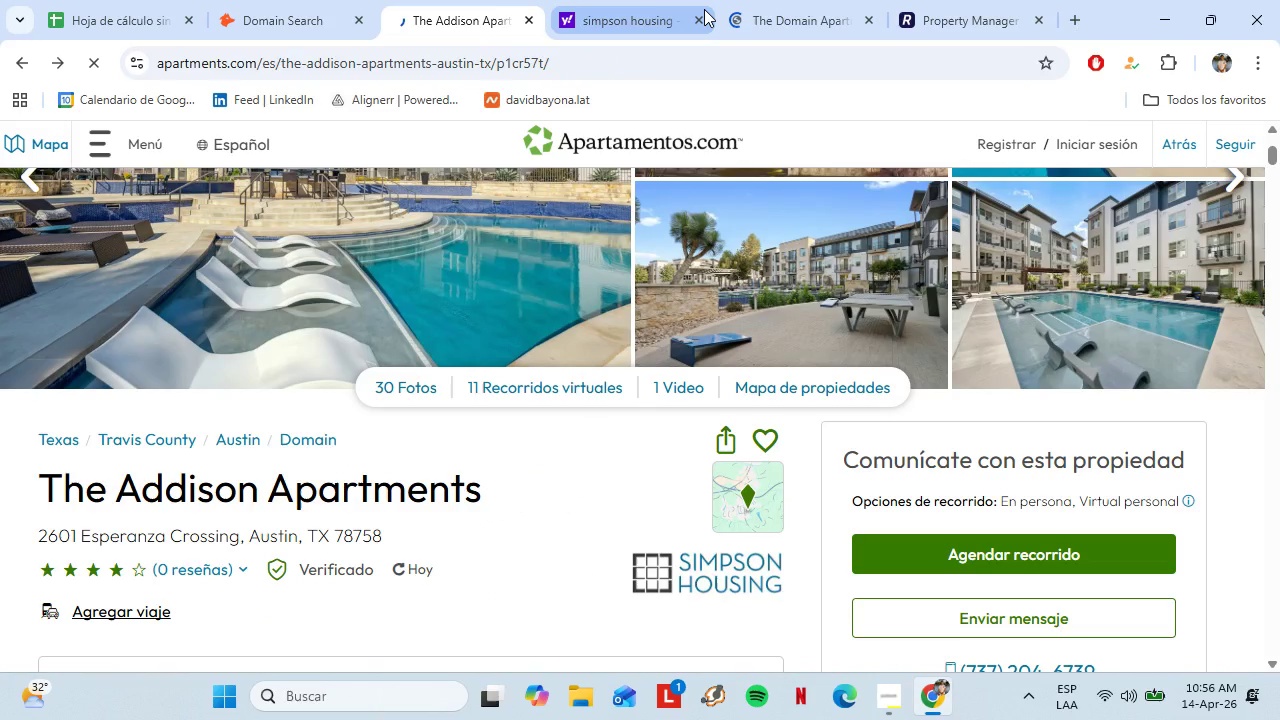 
double_click([703, 12])
 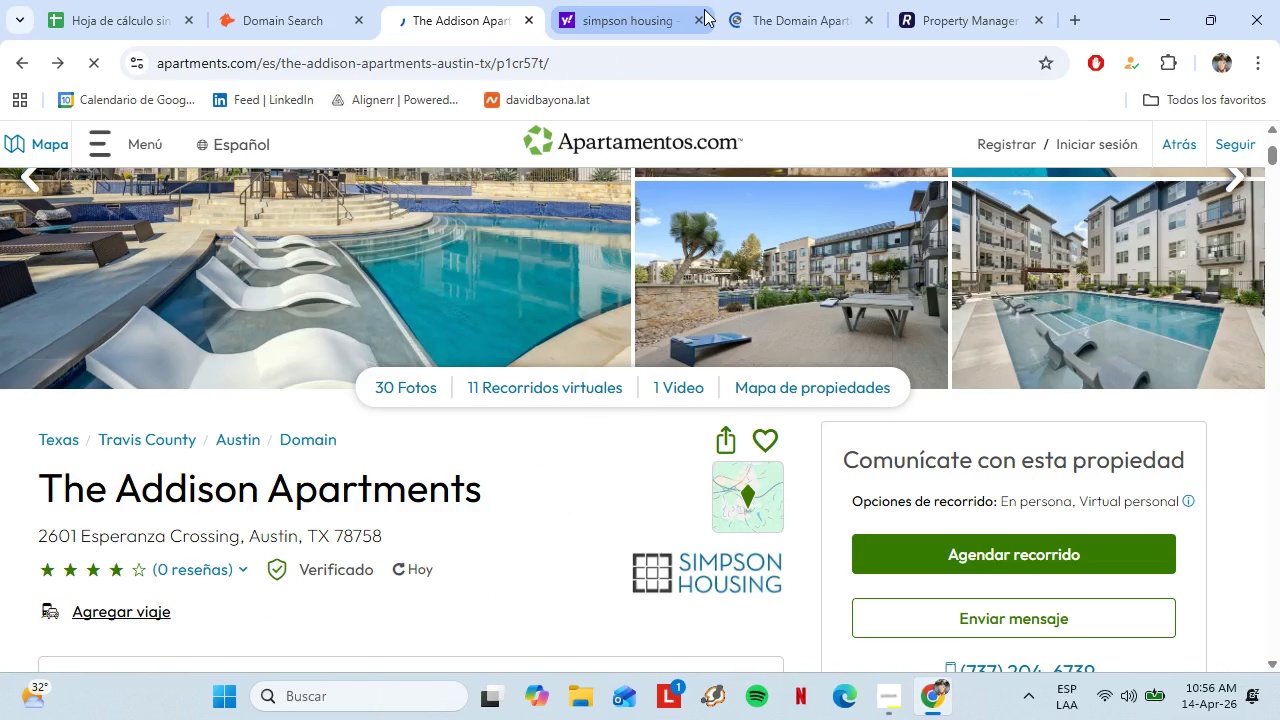 
left_click([702, 13])
 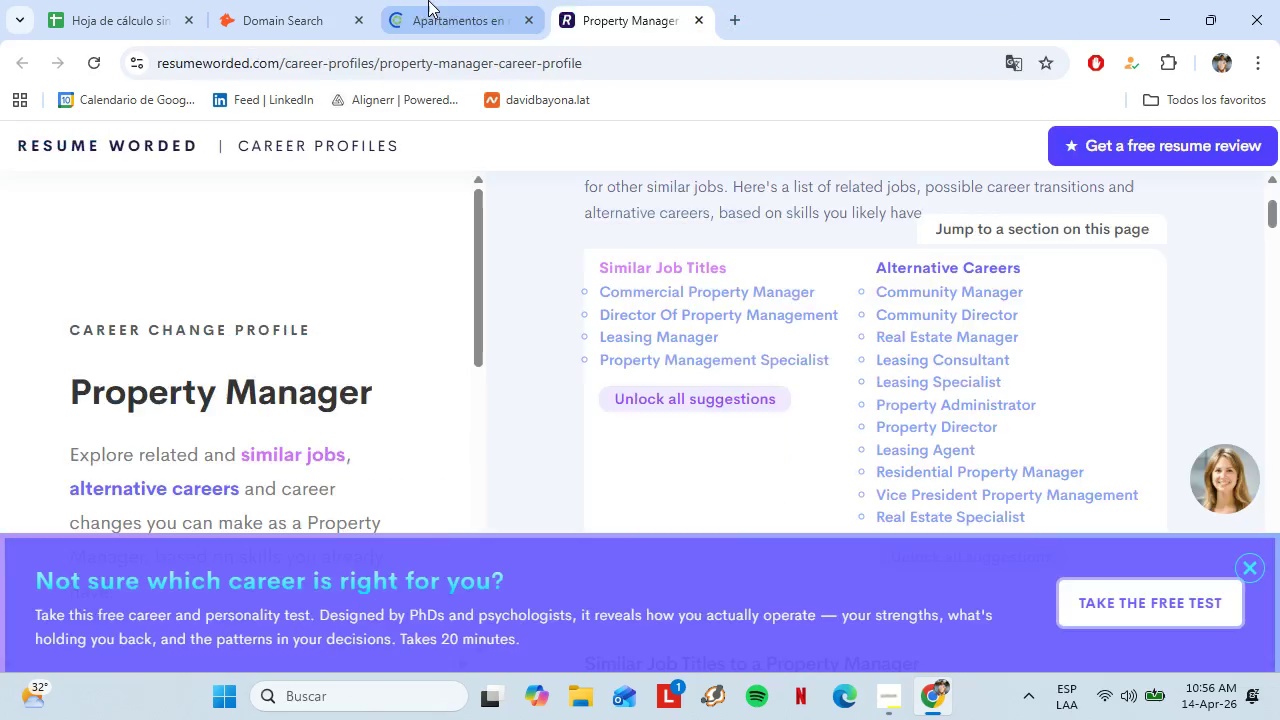 
left_click([428, 0])
 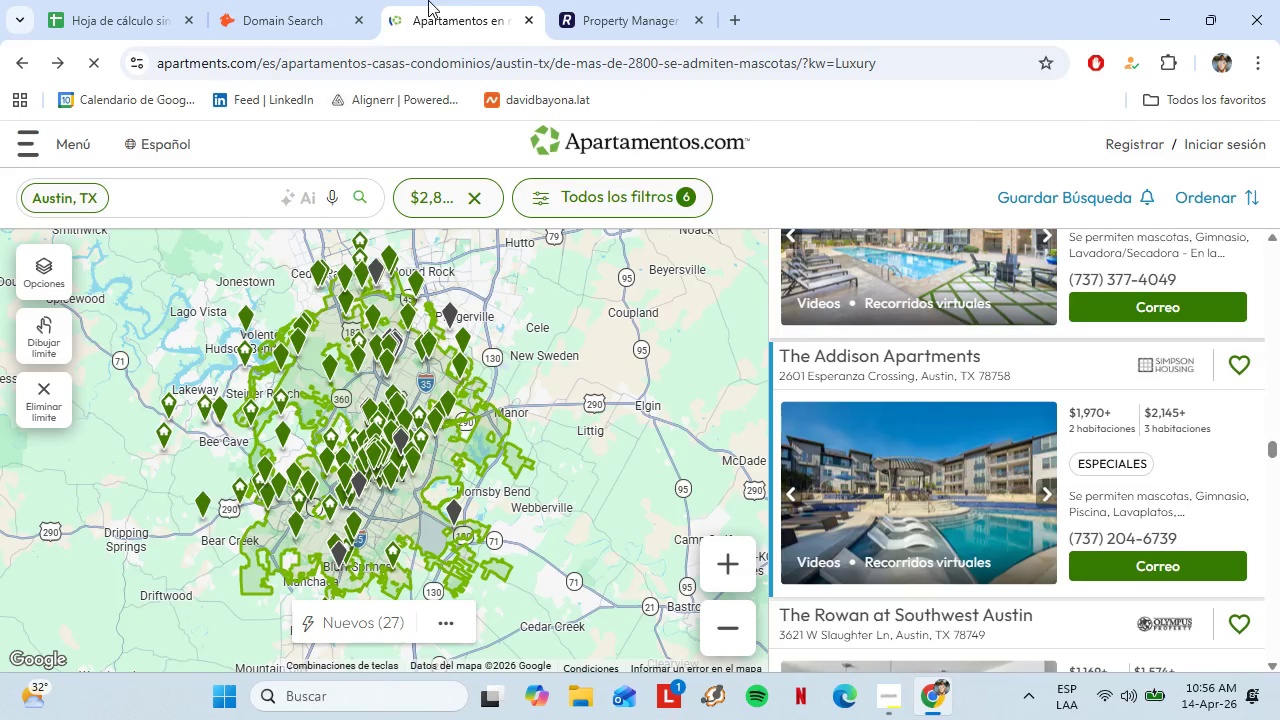 
wait(21.42)
 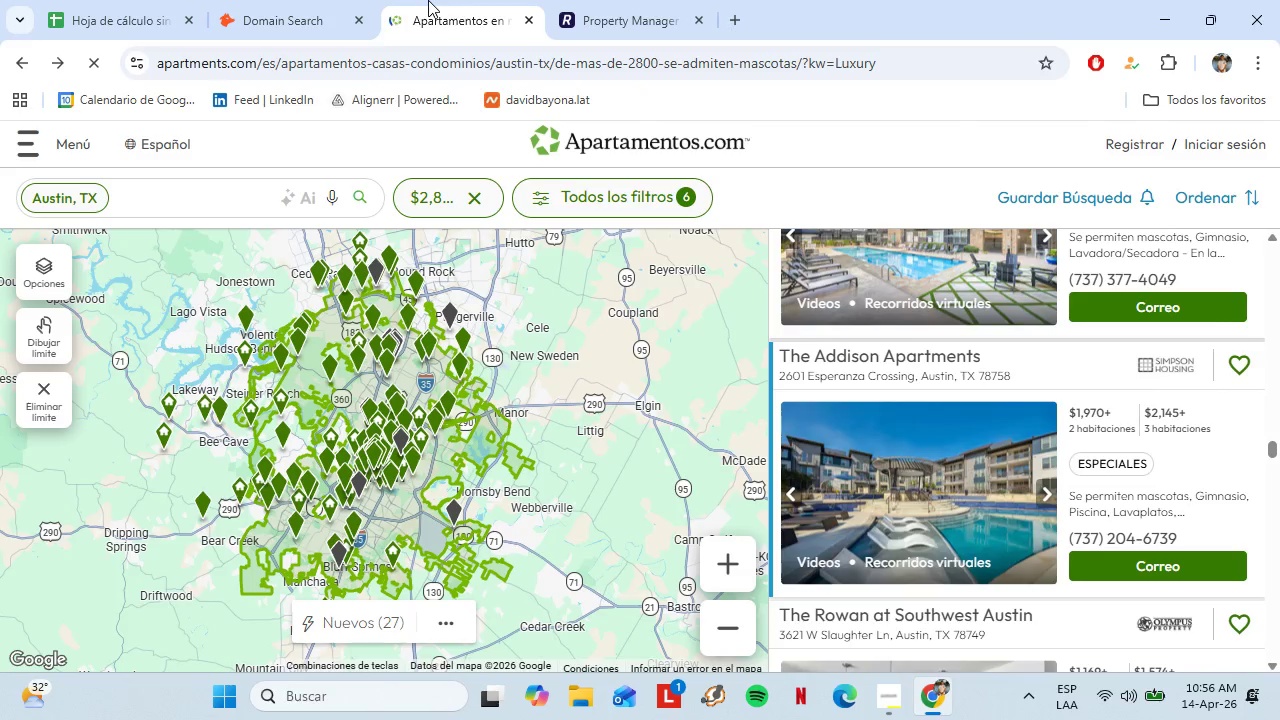 
scroll: coordinate [878, 292], scroll_direction: down, amount: 2.0
 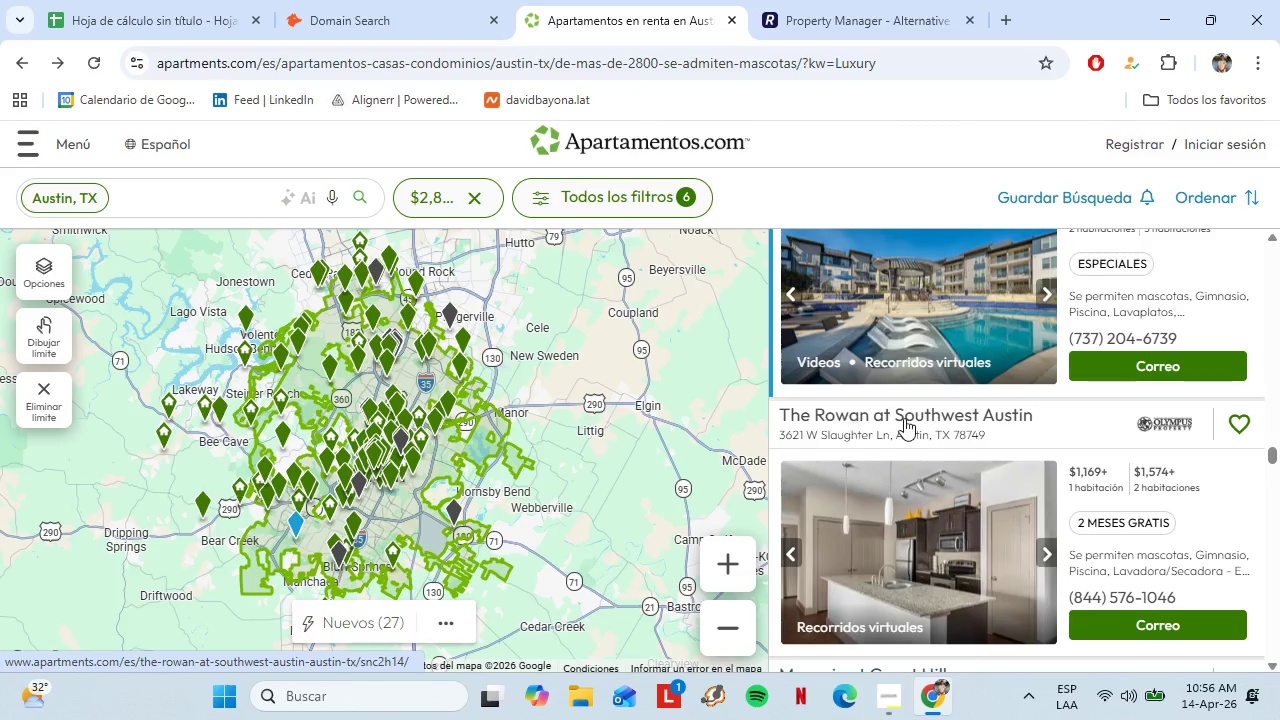 
left_click([903, 418])
 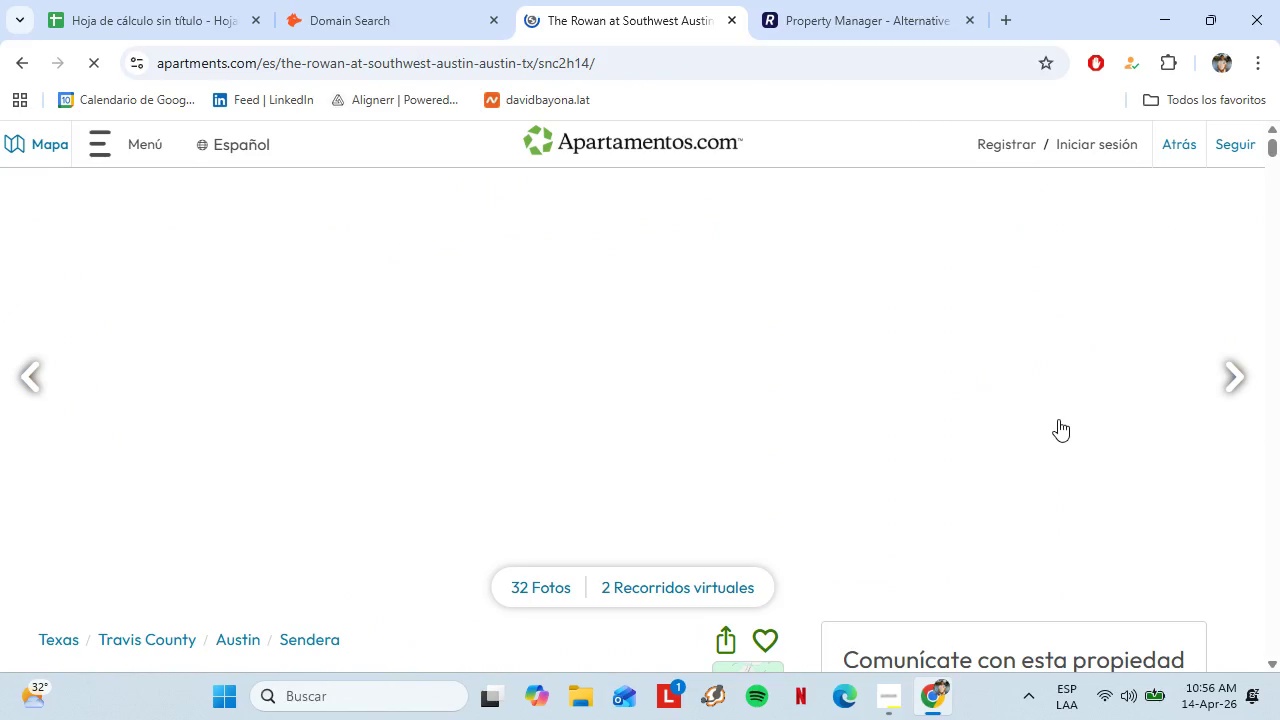 
scroll: coordinate [605, 423], scroll_direction: down, amount: 3.0
 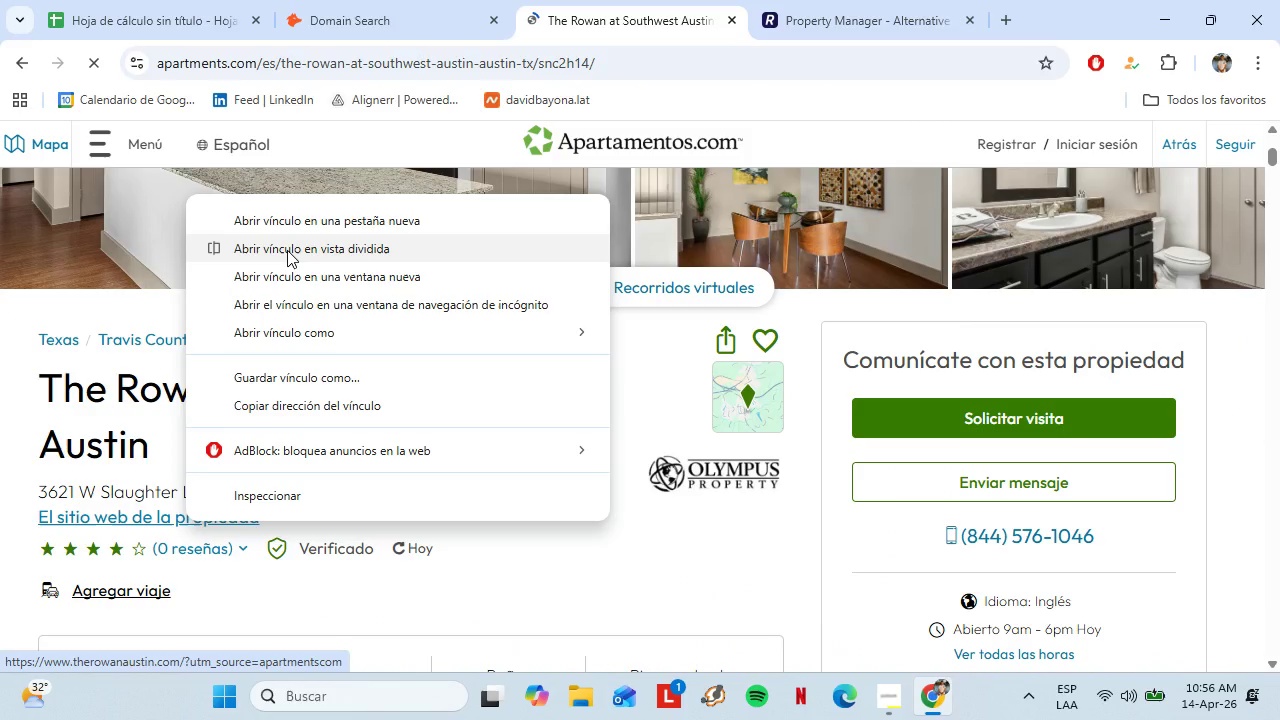 
left_click([295, 228])
 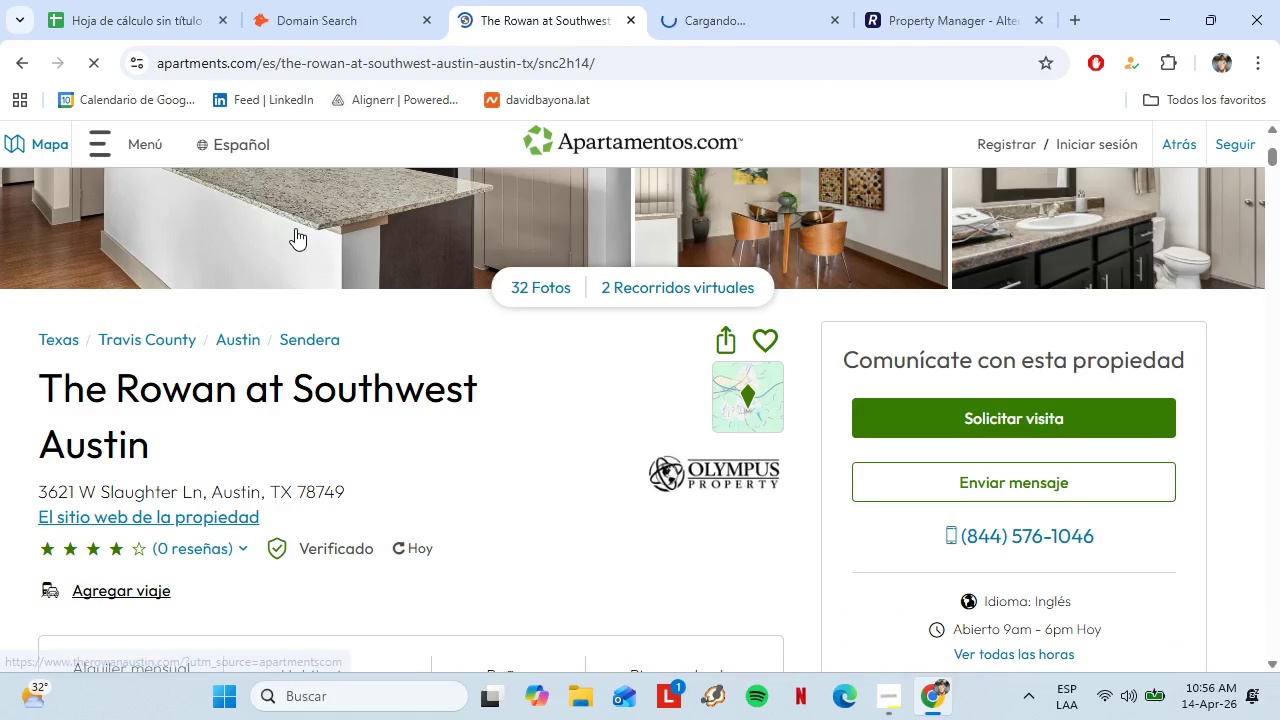 
left_click([710, 0])
 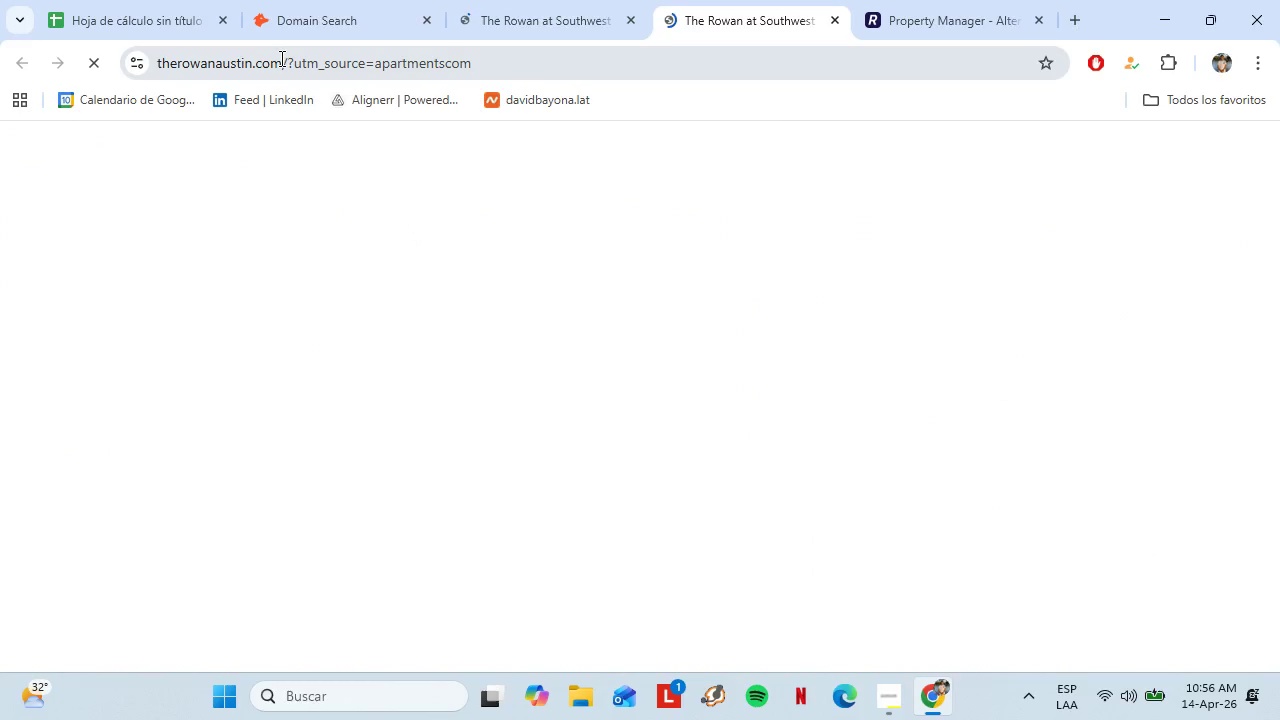 
left_click_drag(start_coordinate=[283, 65], to_coordinate=[150, 63])
 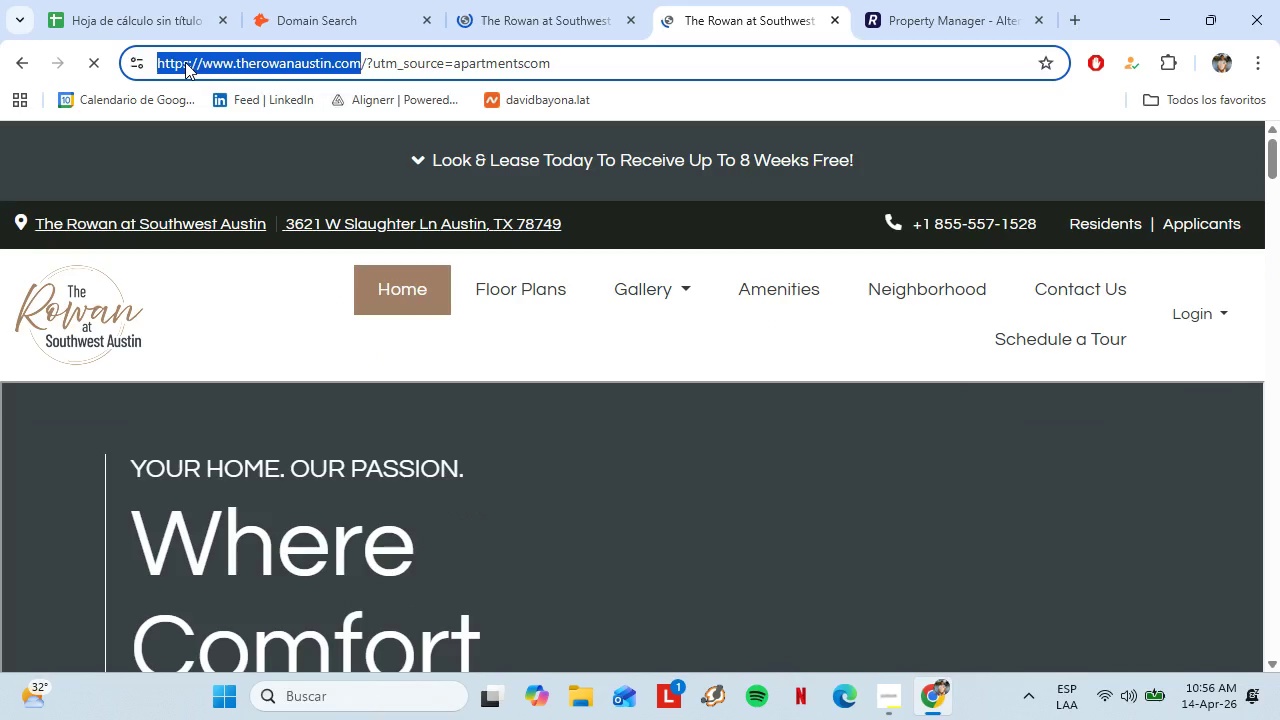 
right_click([185, 61])
 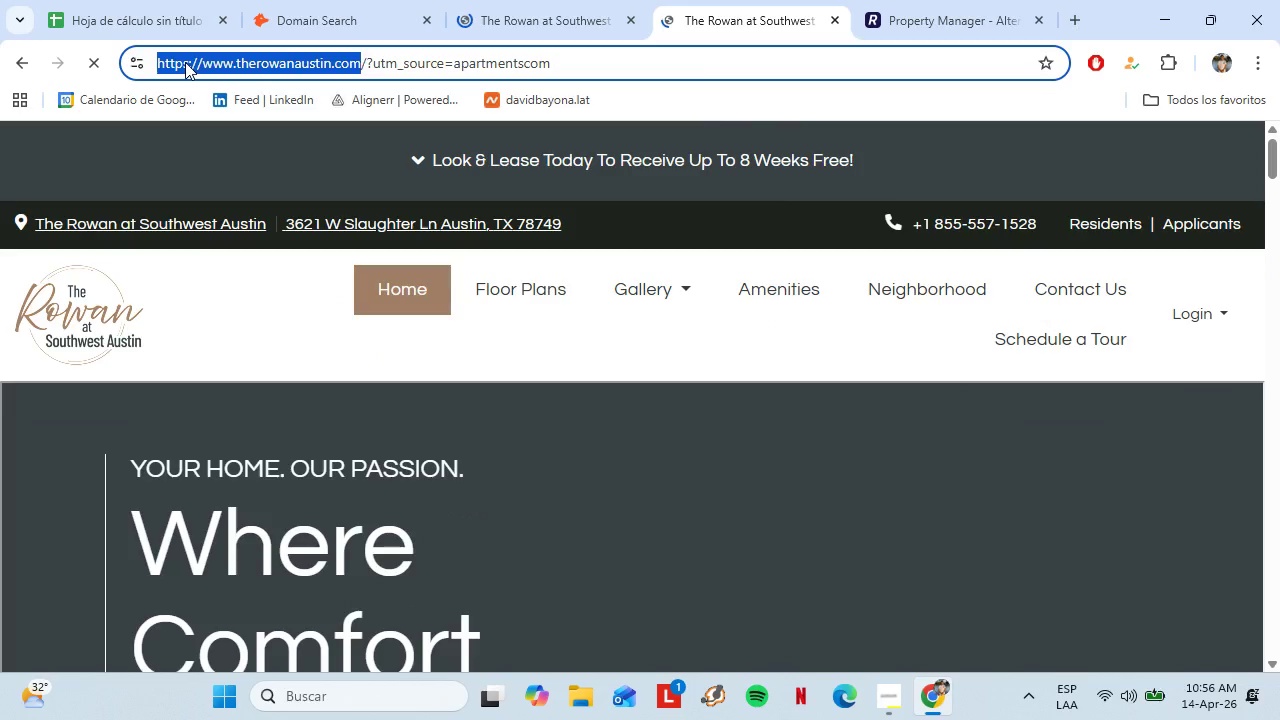 
left_click([268, 248])
 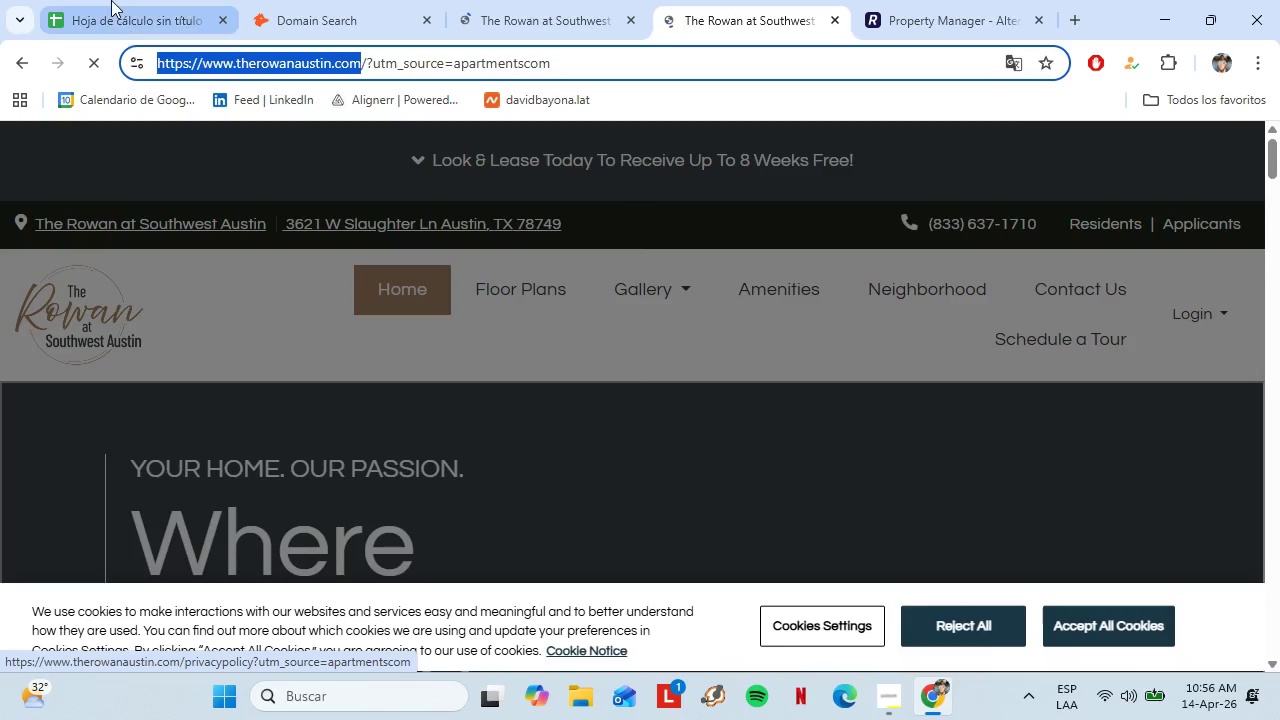 
left_click([111, 0])
 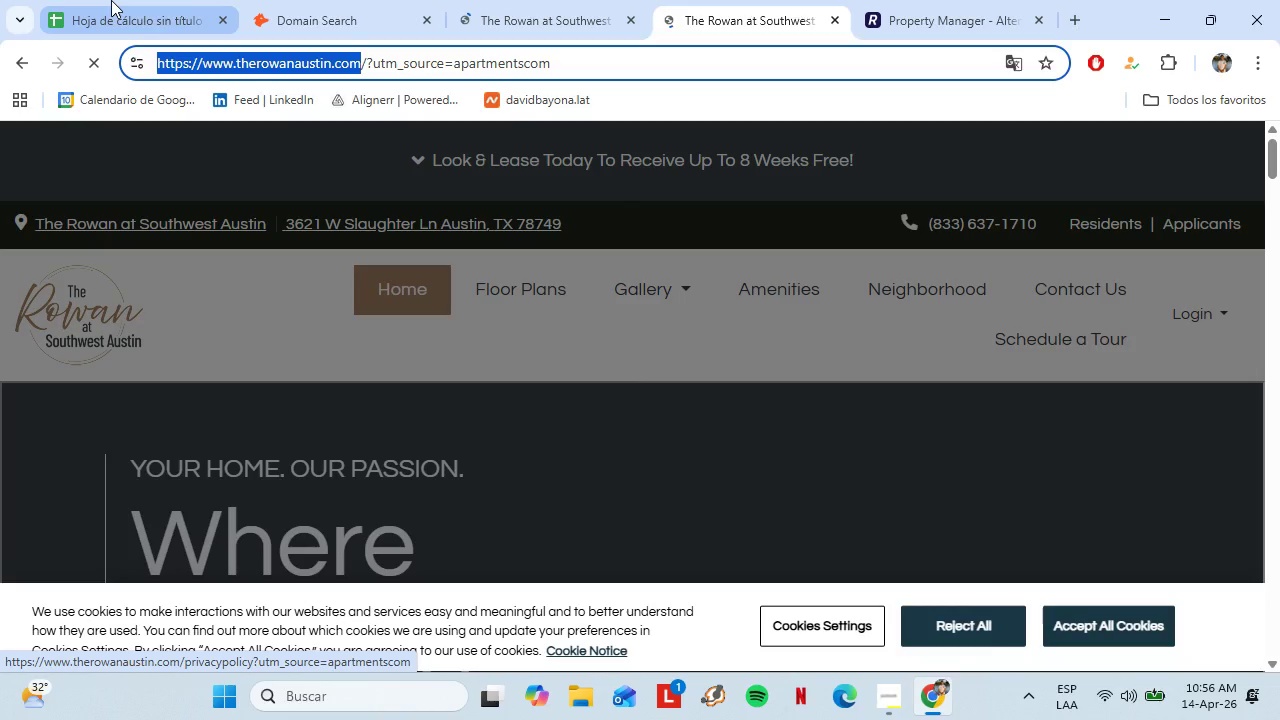 
left_click([347, 16])
 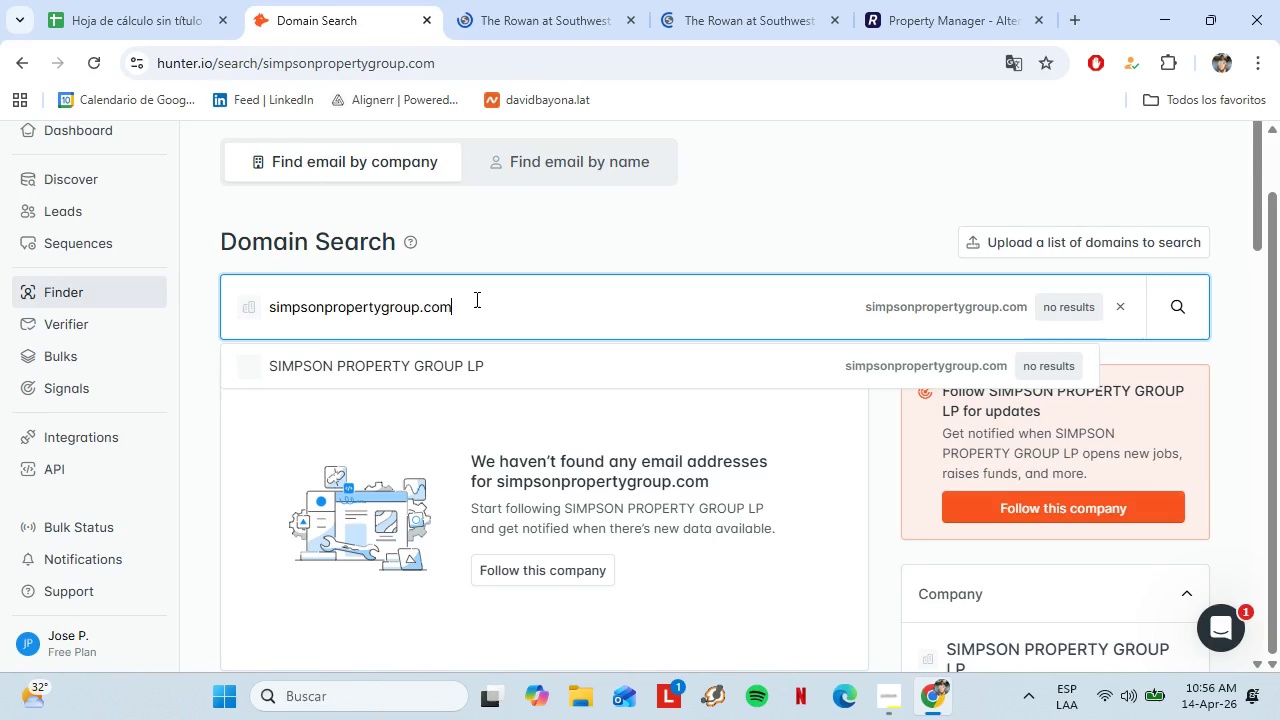 
left_click_drag(start_coordinate=[483, 299], to_coordinate=[256, 273])
 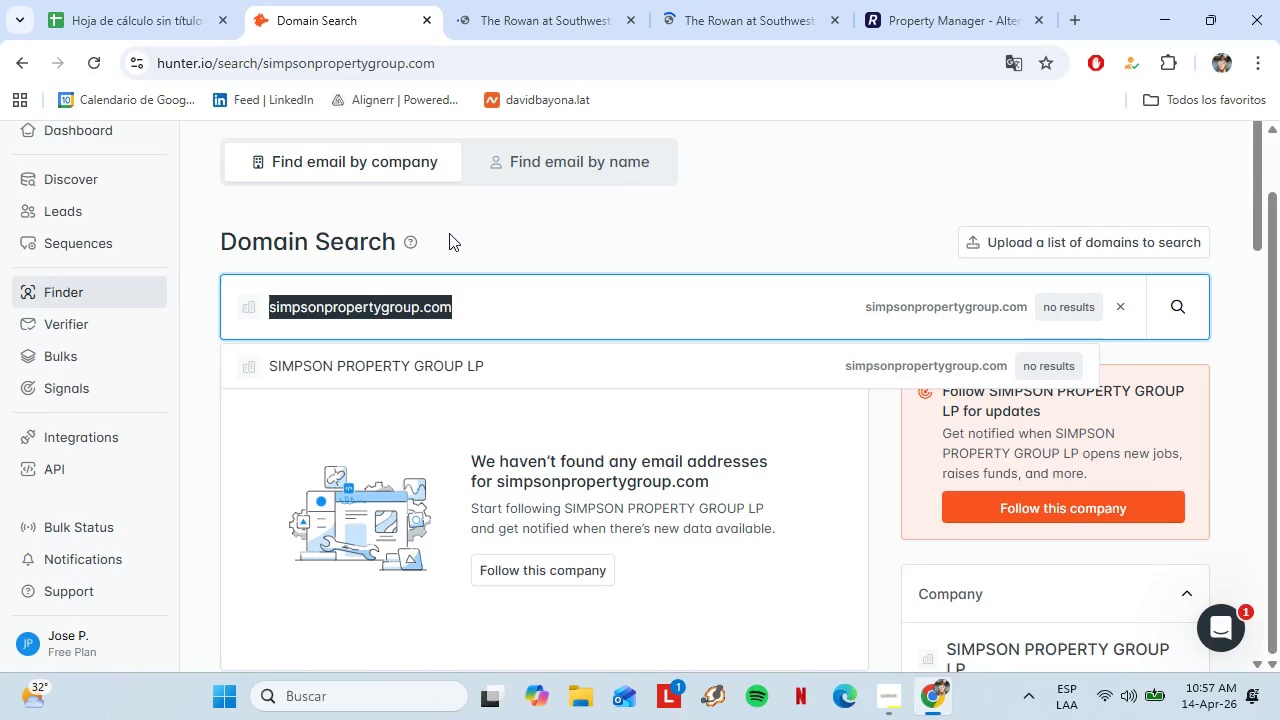 
key(Control+V)
 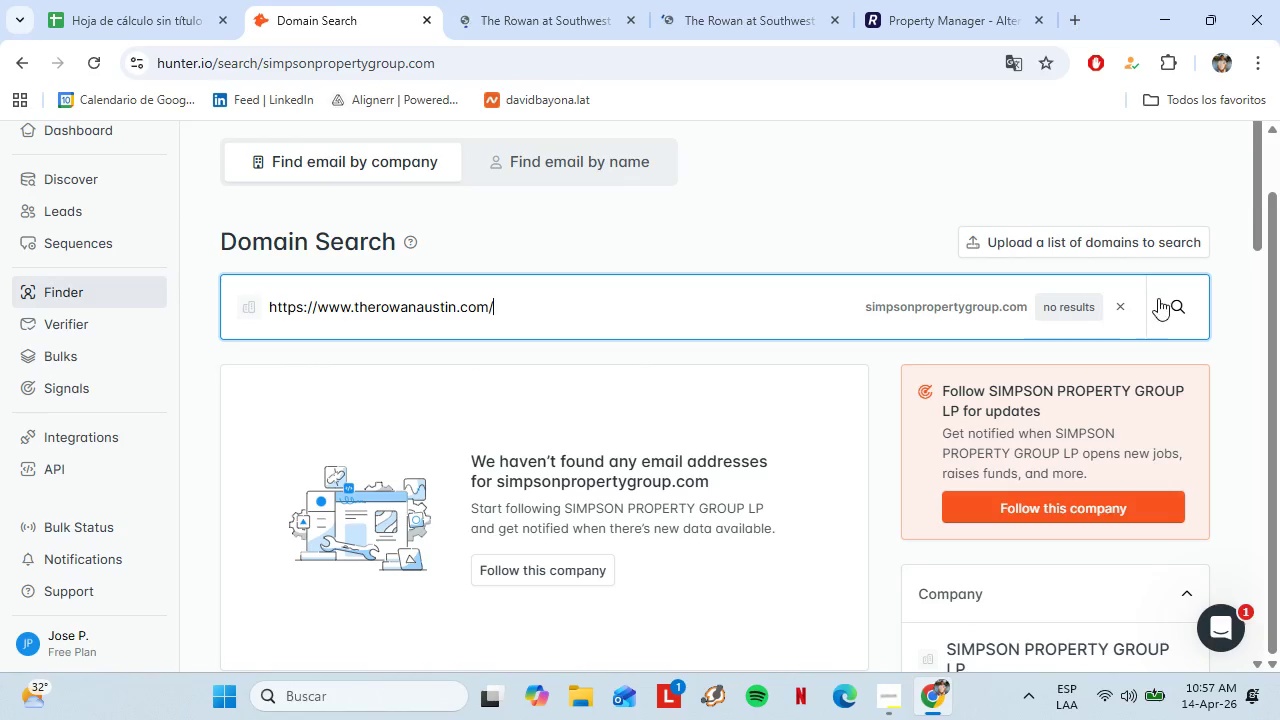 
left_click([1160, 297])
 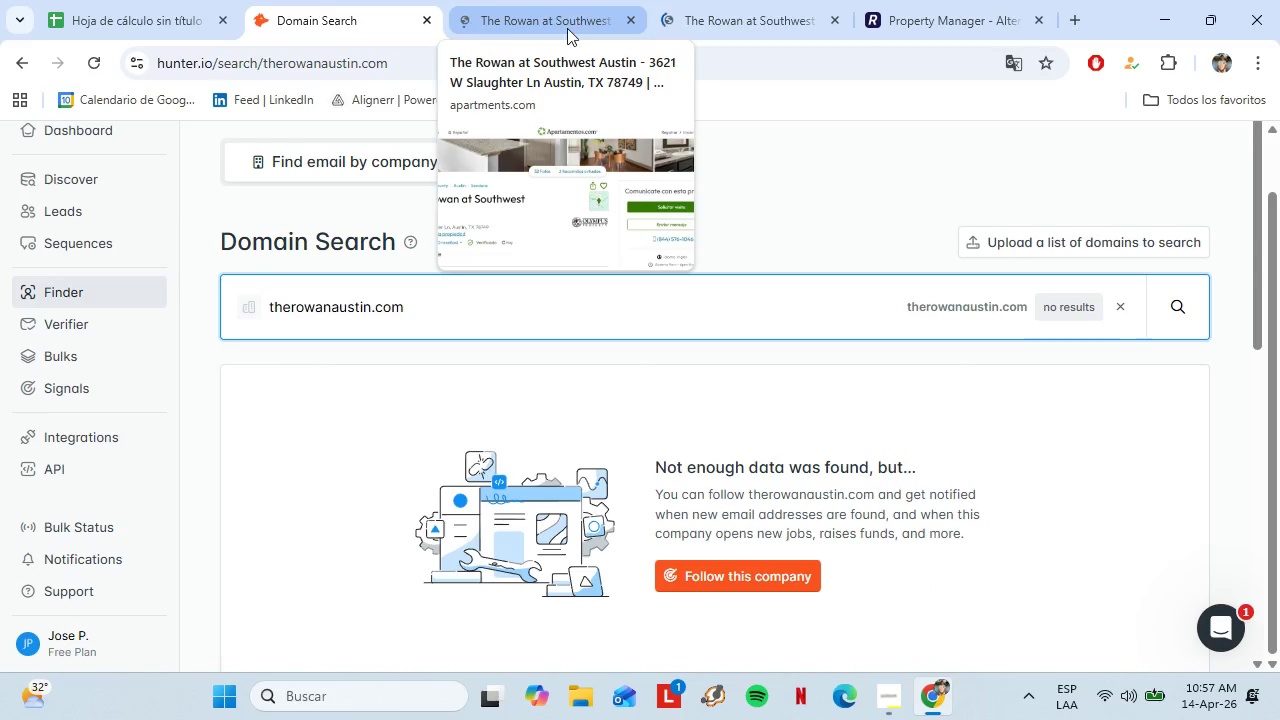 
left_click([553, 17])
 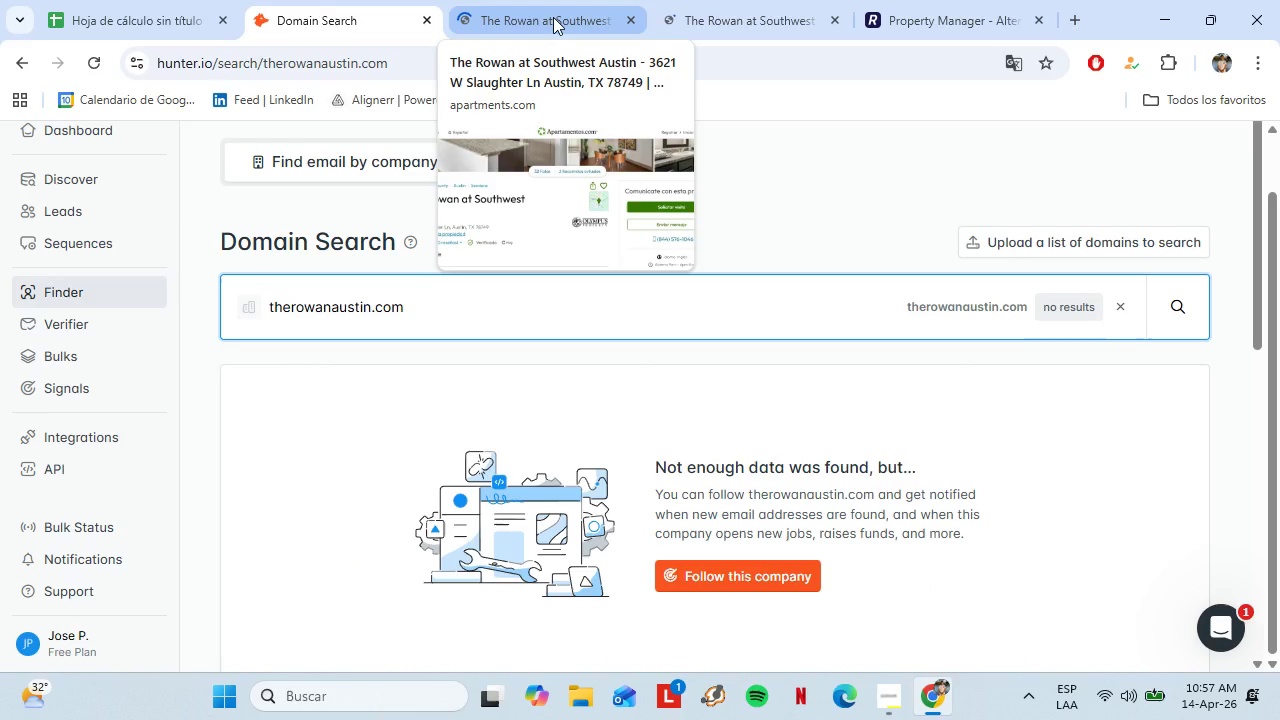 
right_click([708, 469])
 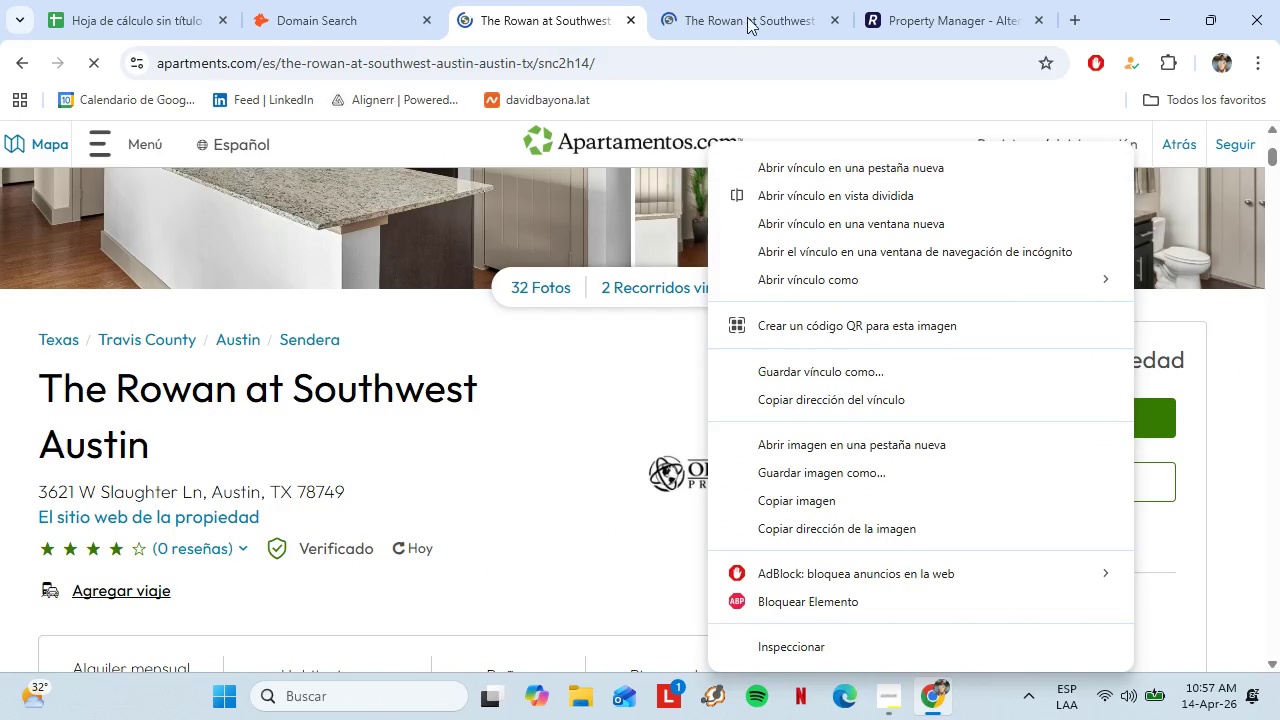 
left_click([747, 16])
 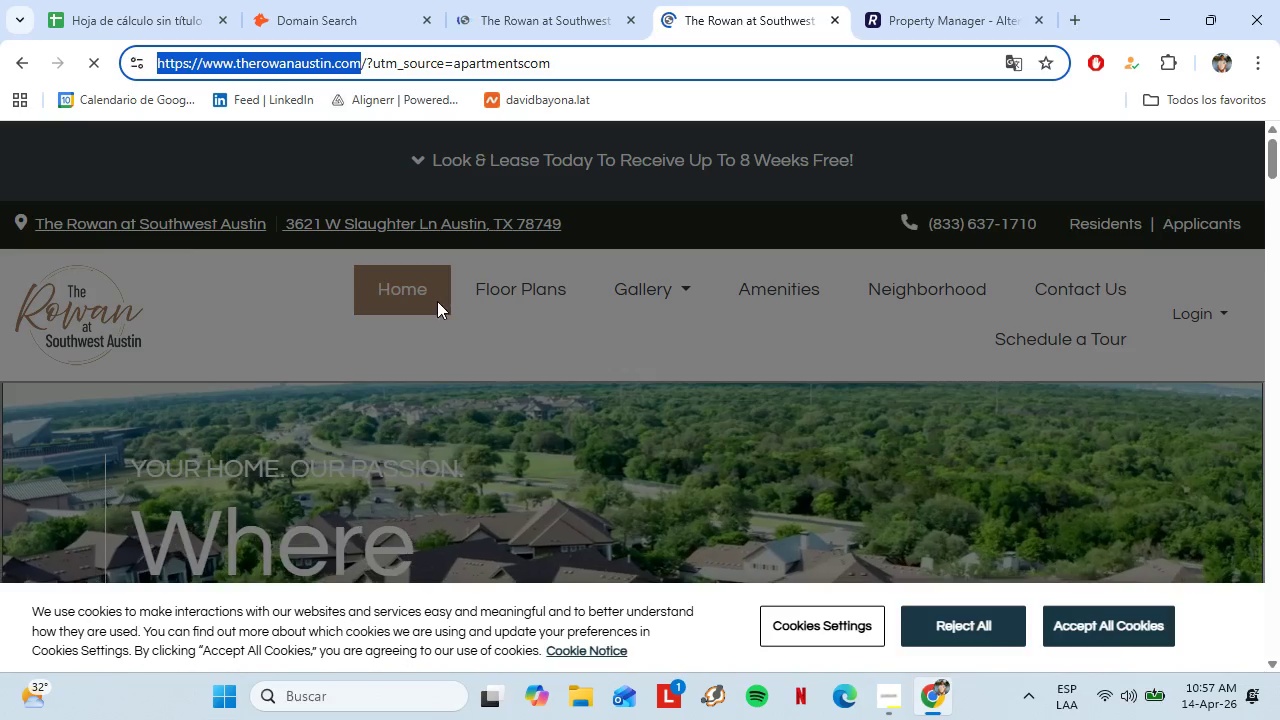 
left_click([437, 301])
 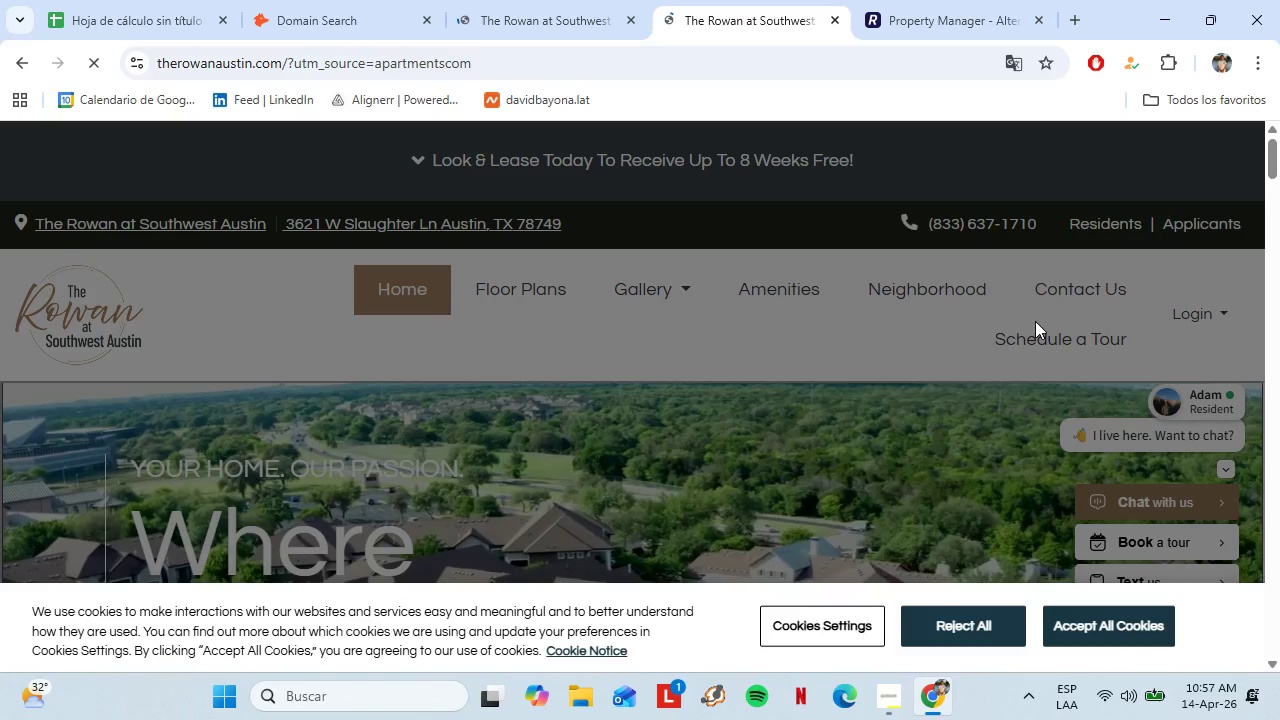 
left_click([524, 0])
 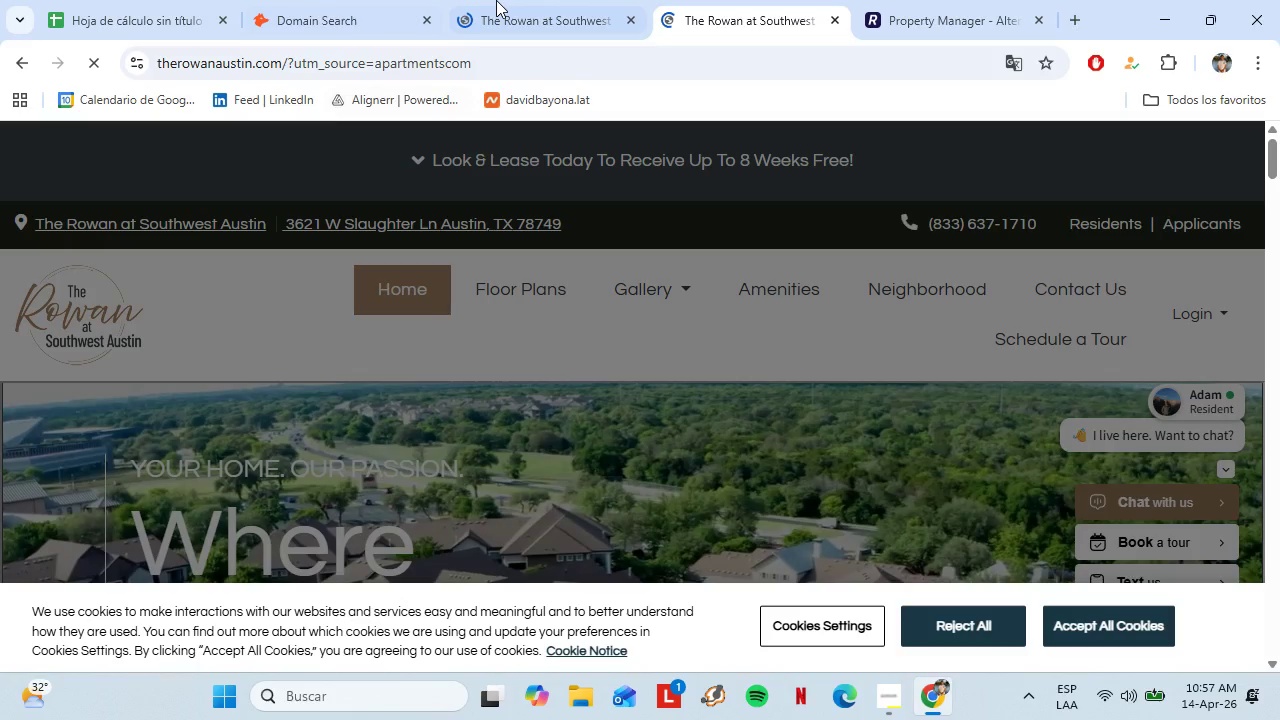 
left_click([715, 37])
 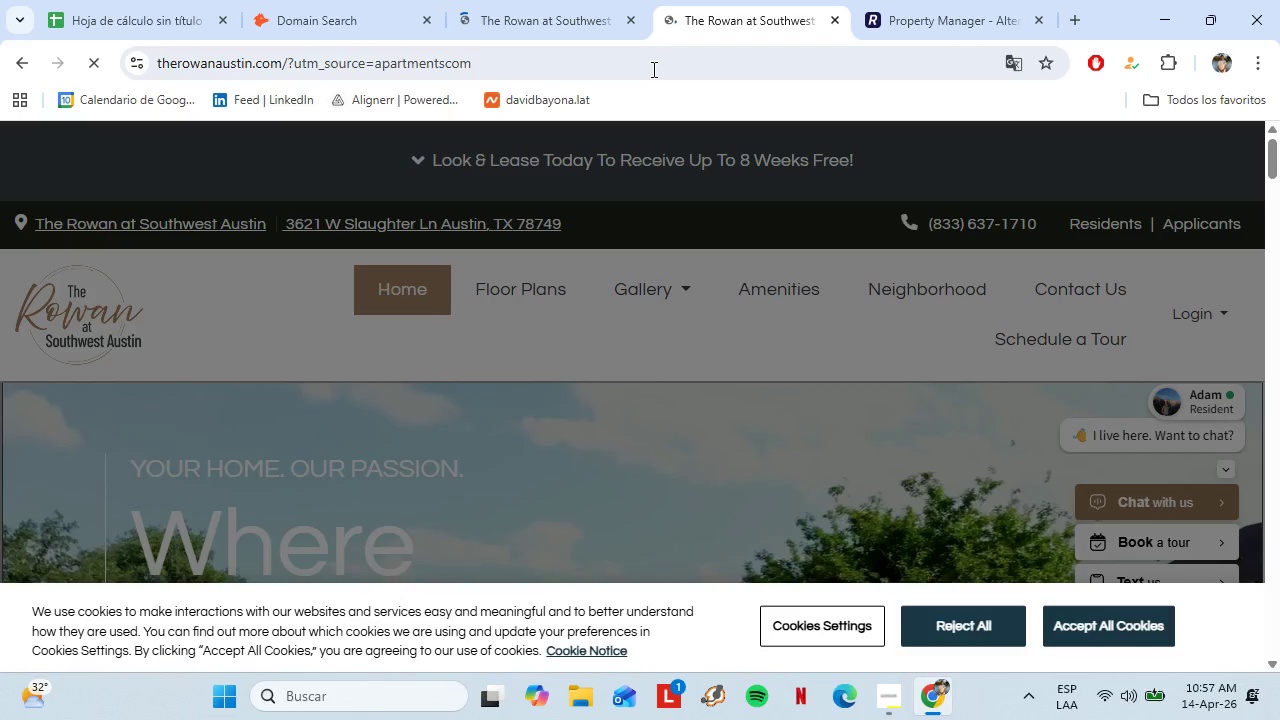 
left_click([649, 66])
 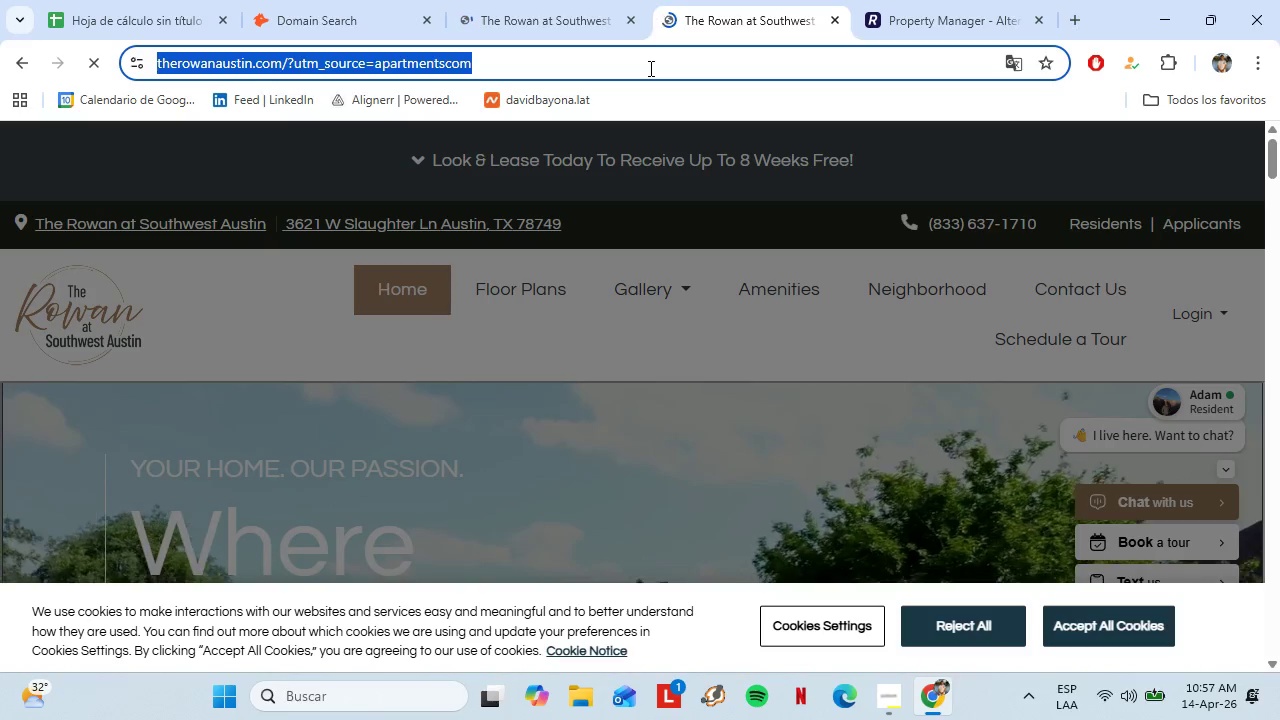 
type(olim)
key(Backspace)
key(Backspace)
type(ymo)
key(Backspace)
type(pus property)
 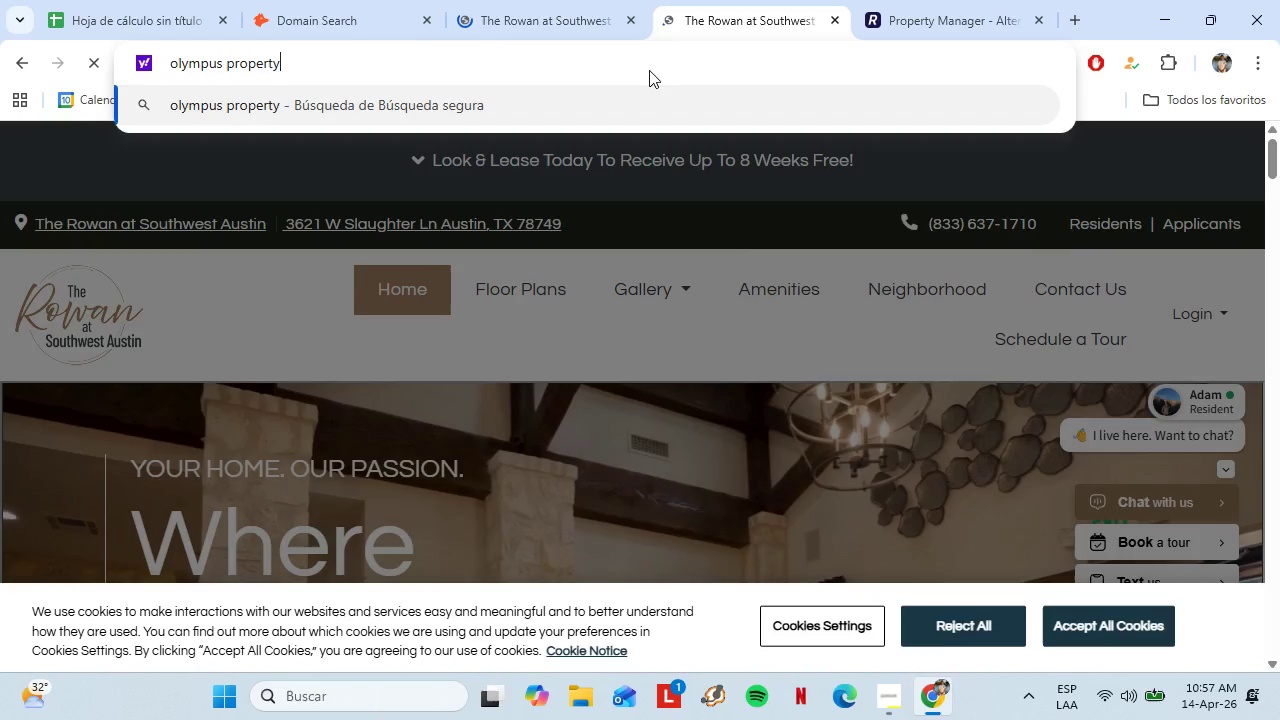 
left_click_drag(start_coordinate=[528, 0], to_coordinate=[528, 5])
 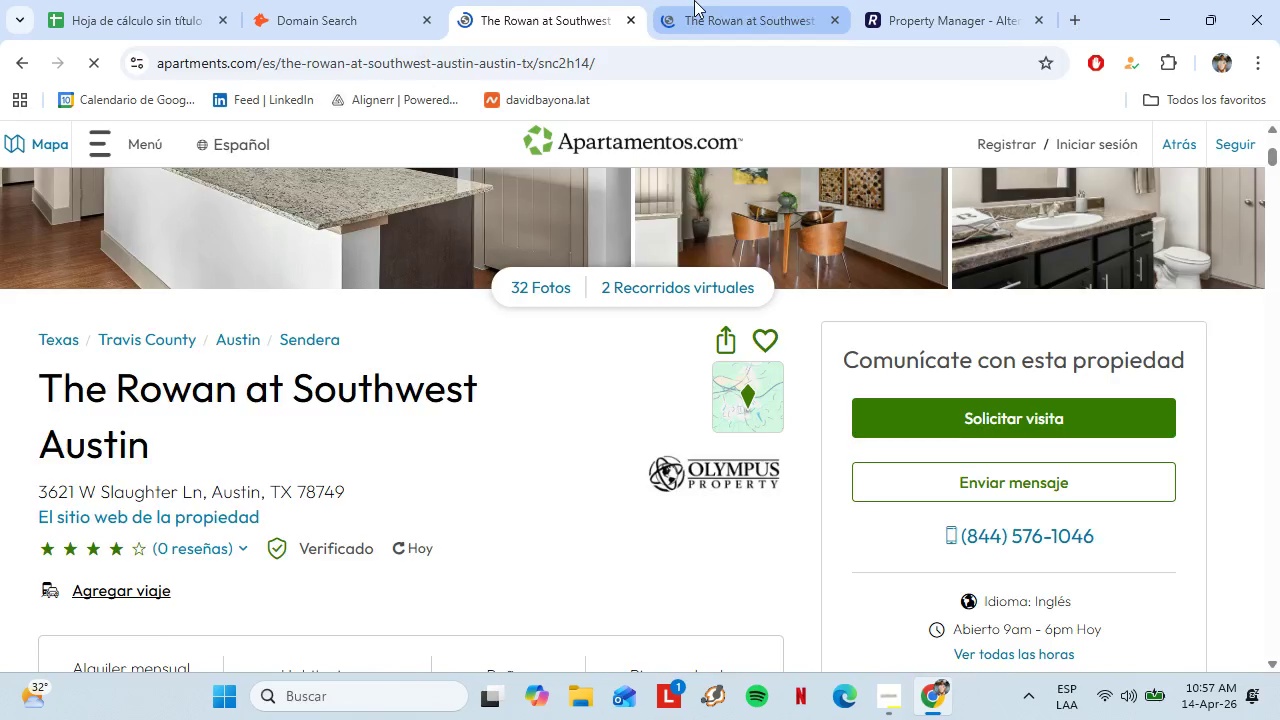 
left_click([694, 0])
 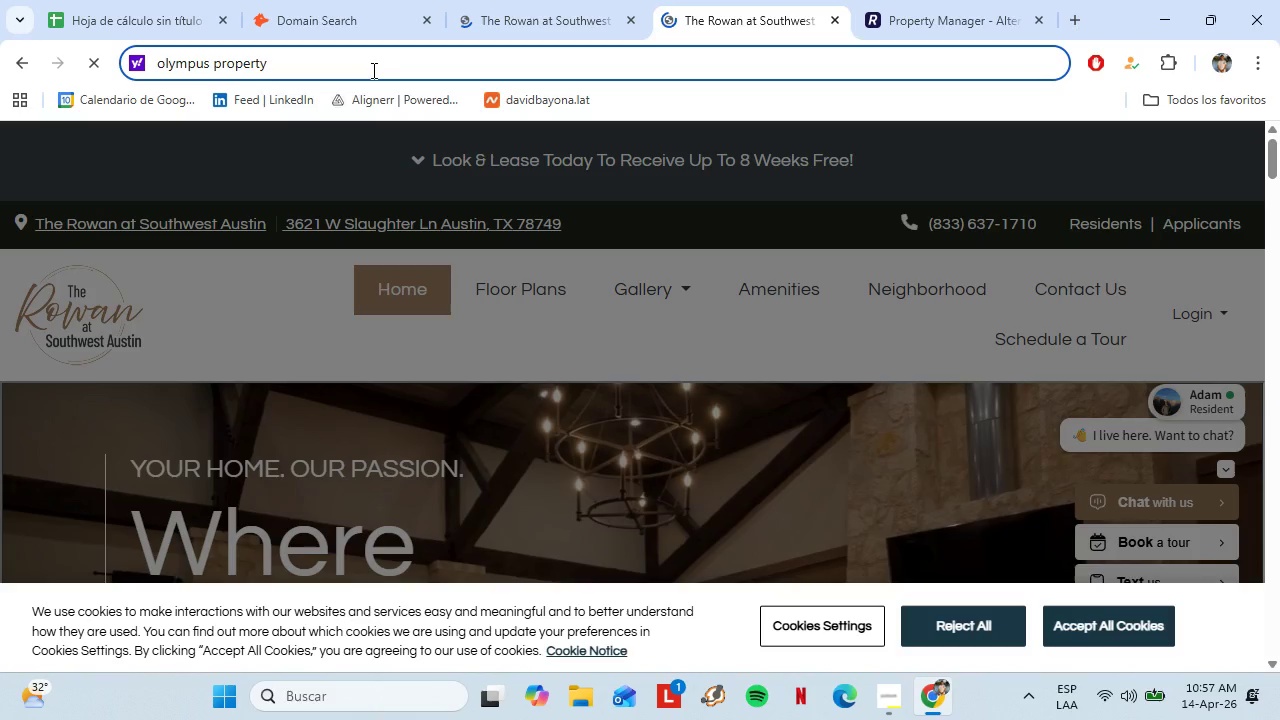 
key(Enter)
 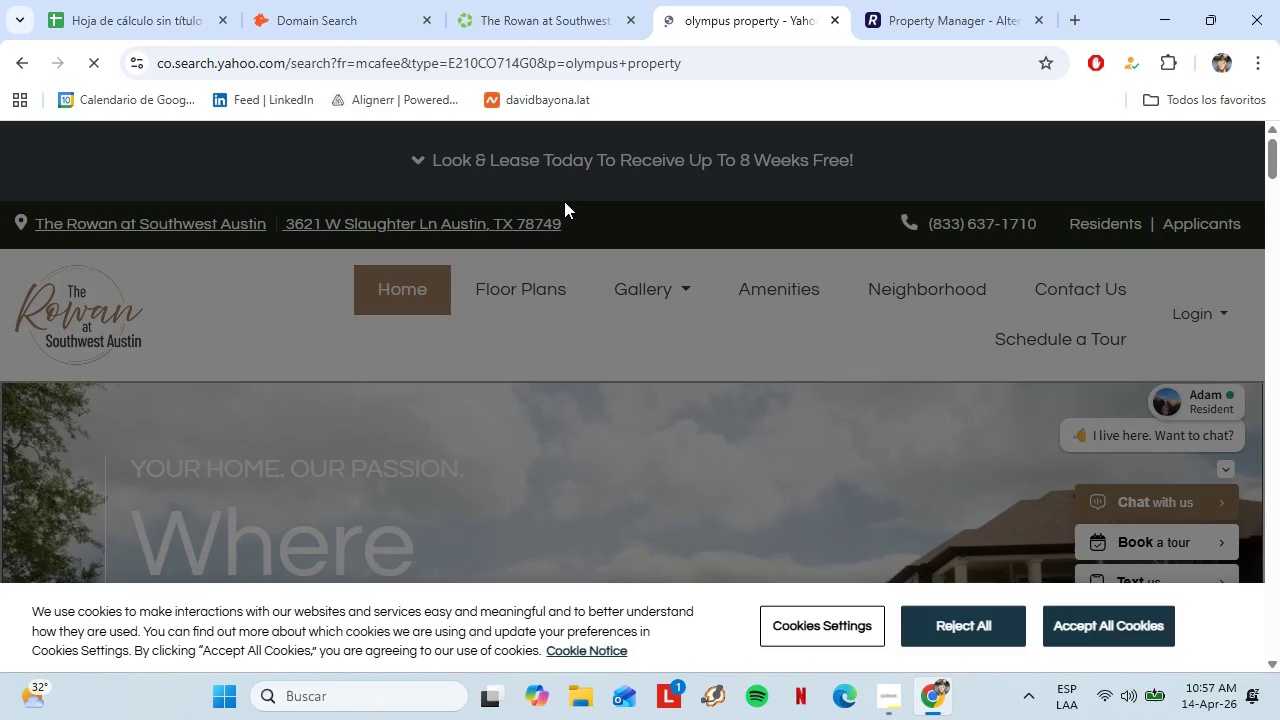 
wait(14.56)
 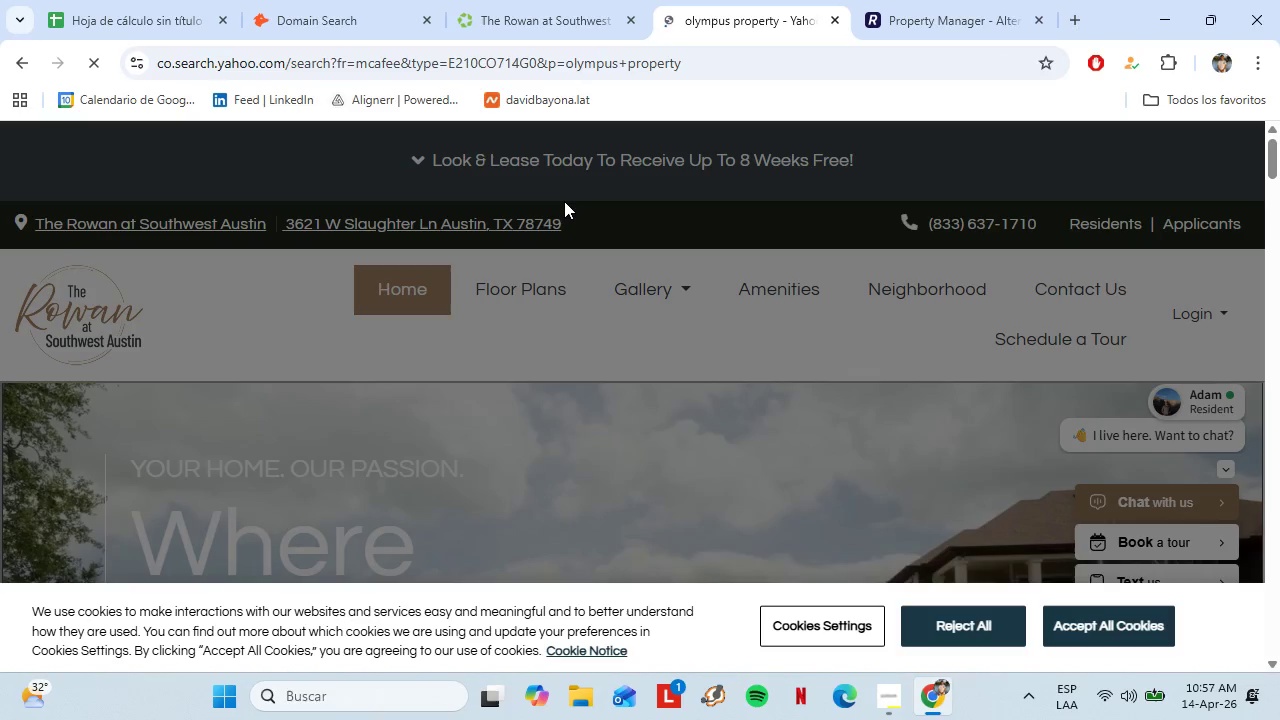 
scroll: coordinate [472, 301], scroll_direction: down, amount: 3.0
 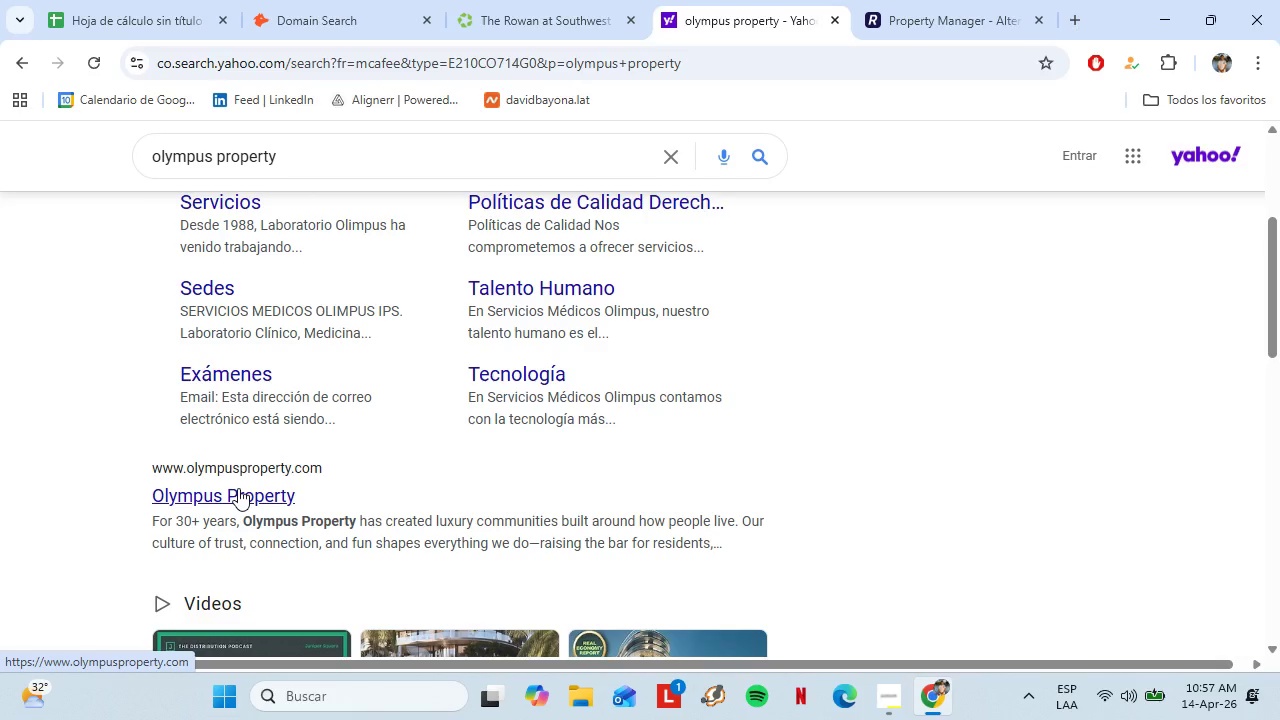 
left_click([216, 488])
 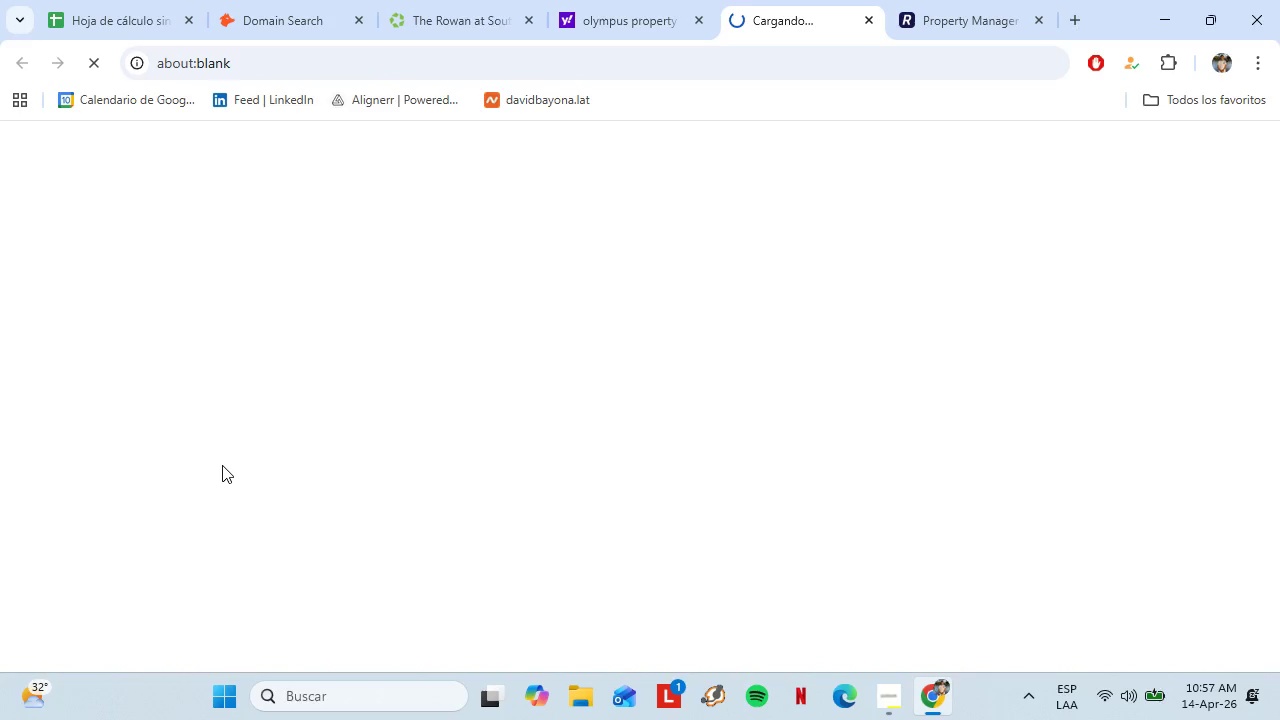 
wait(16.28)
 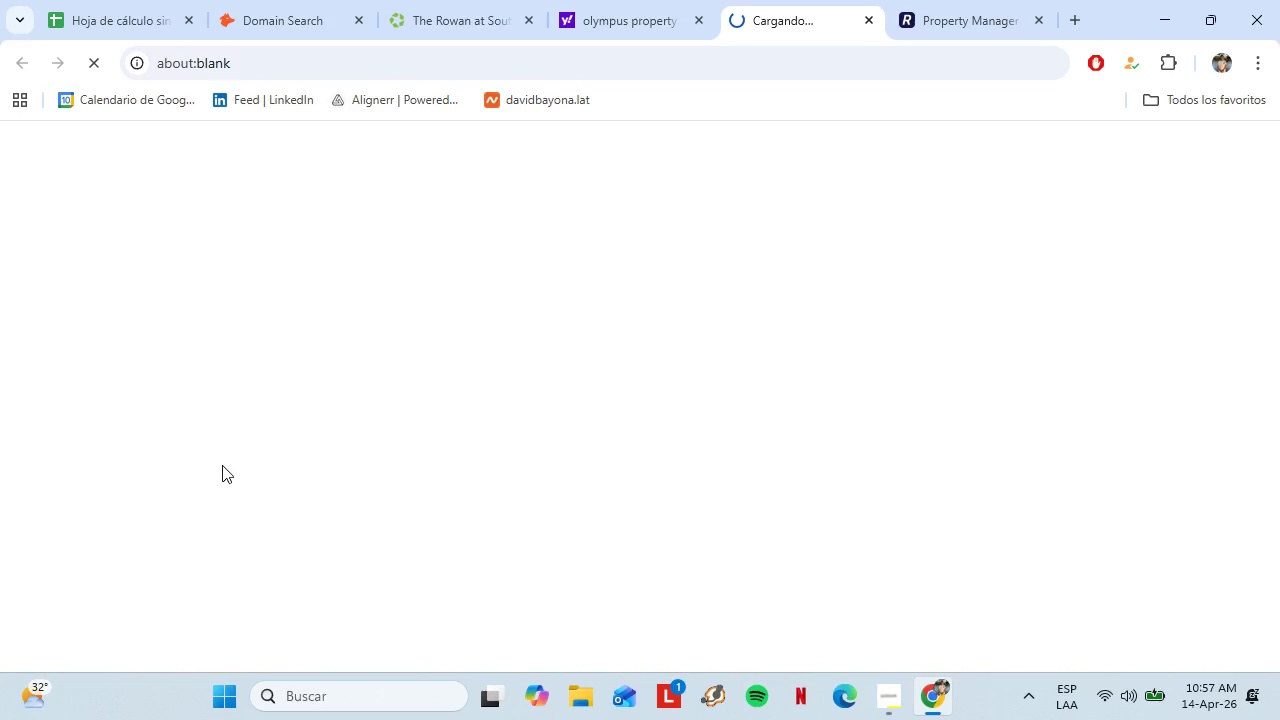 
left_click([727, 0])
 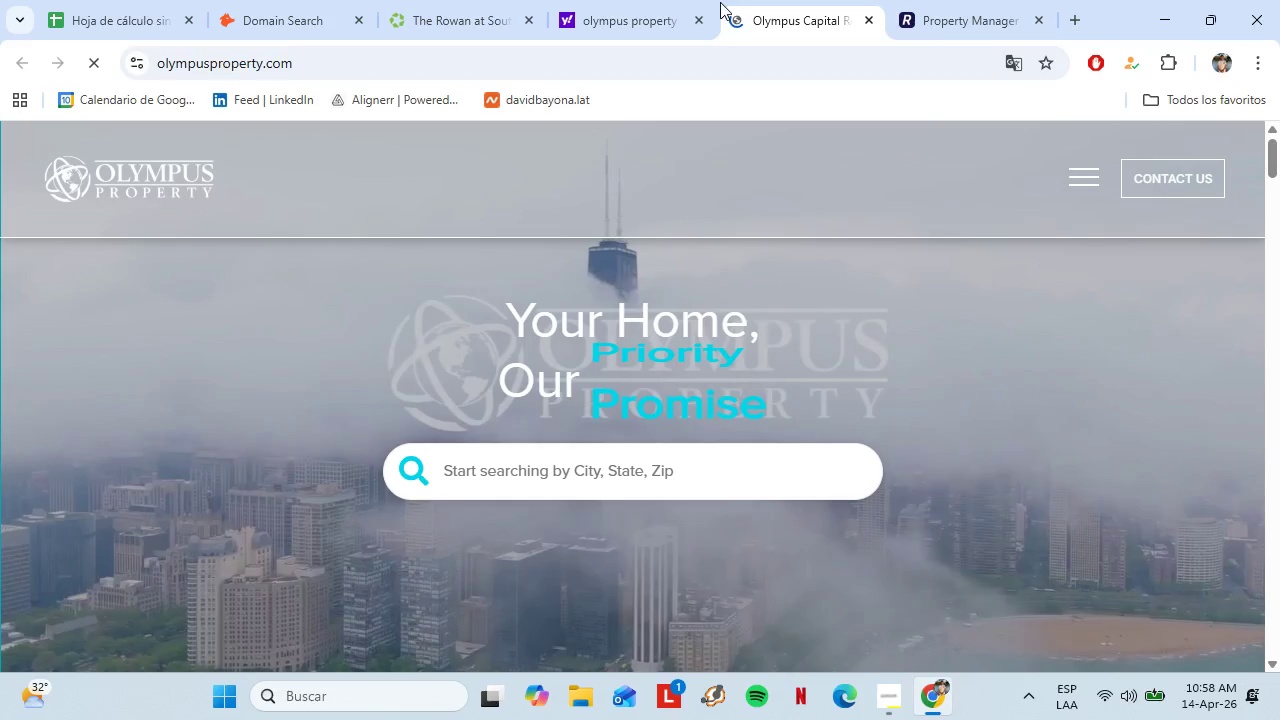 
left_click([393, 56])
 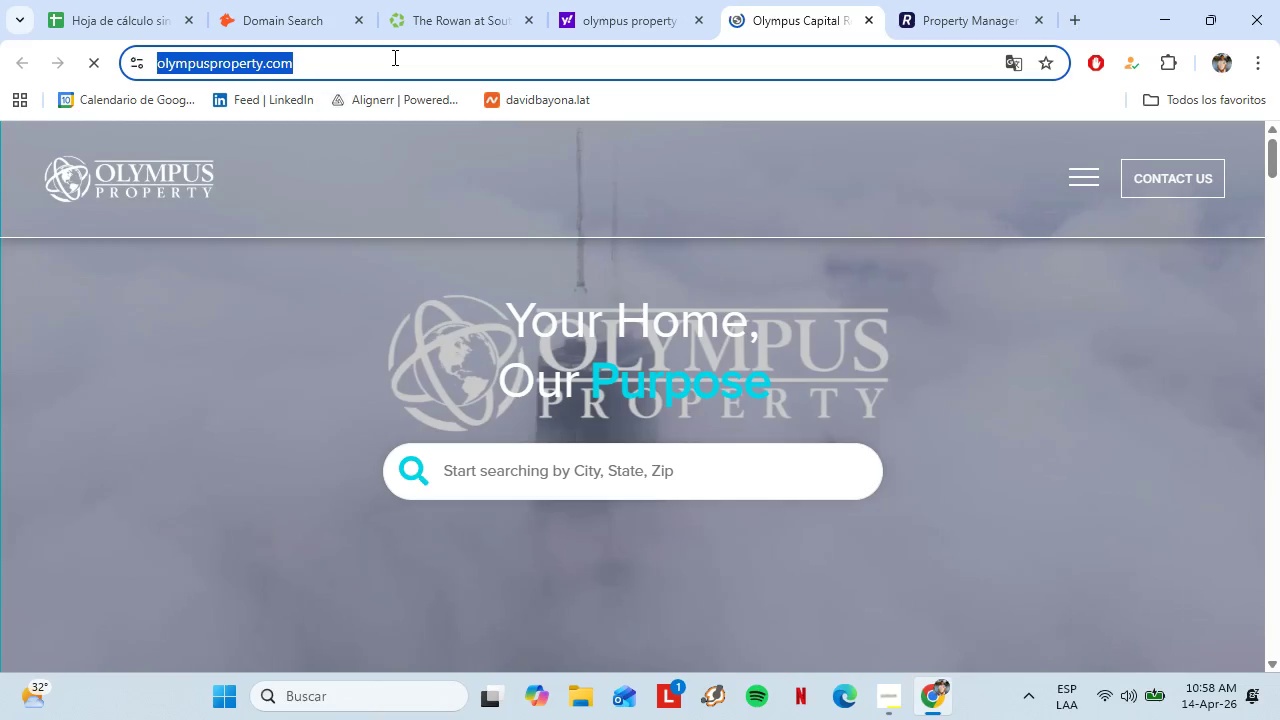 
key(Control+C)
 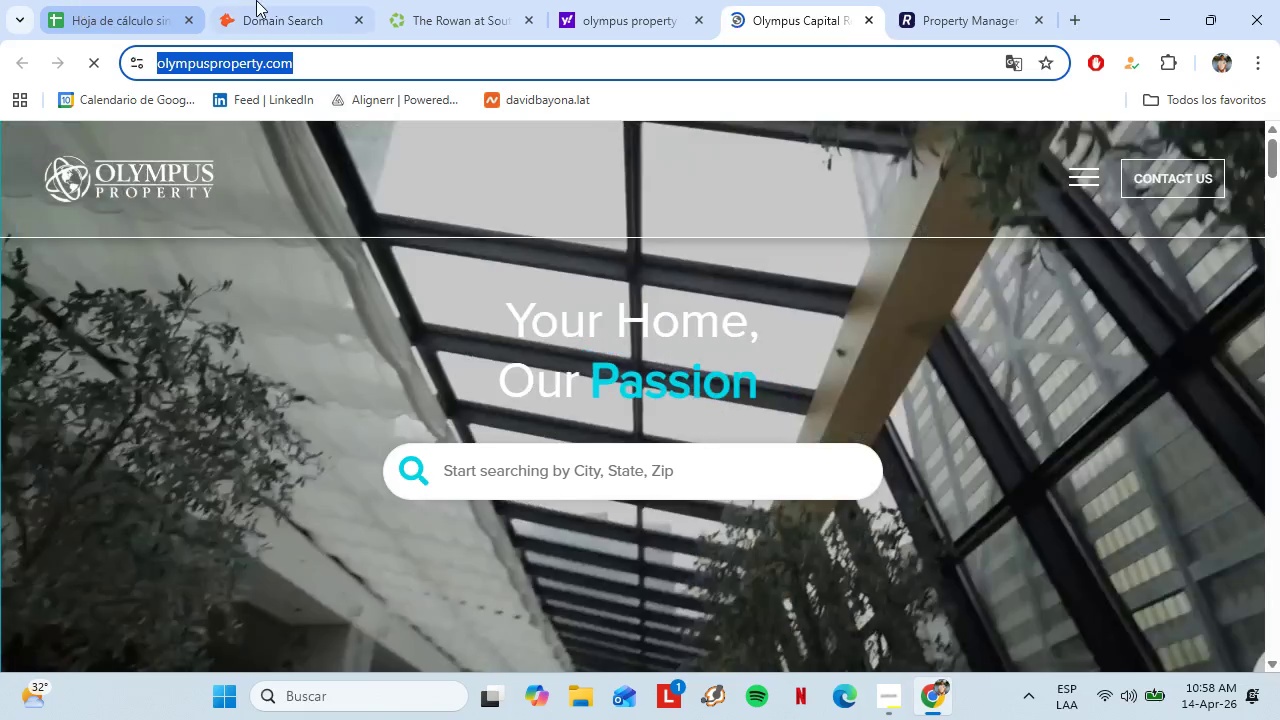 
left_click([274, 0])
 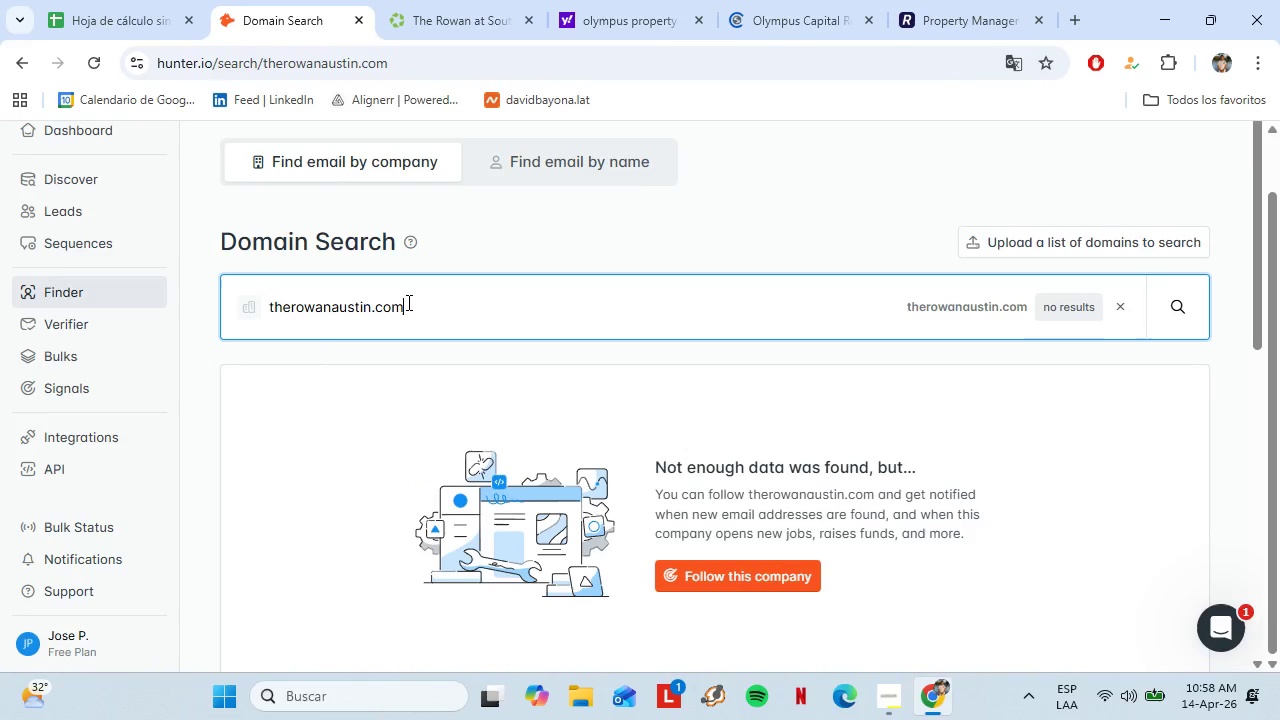 
left_click_drag(start_coordinate=[421, 309], to_coordinate=[206, 299])
 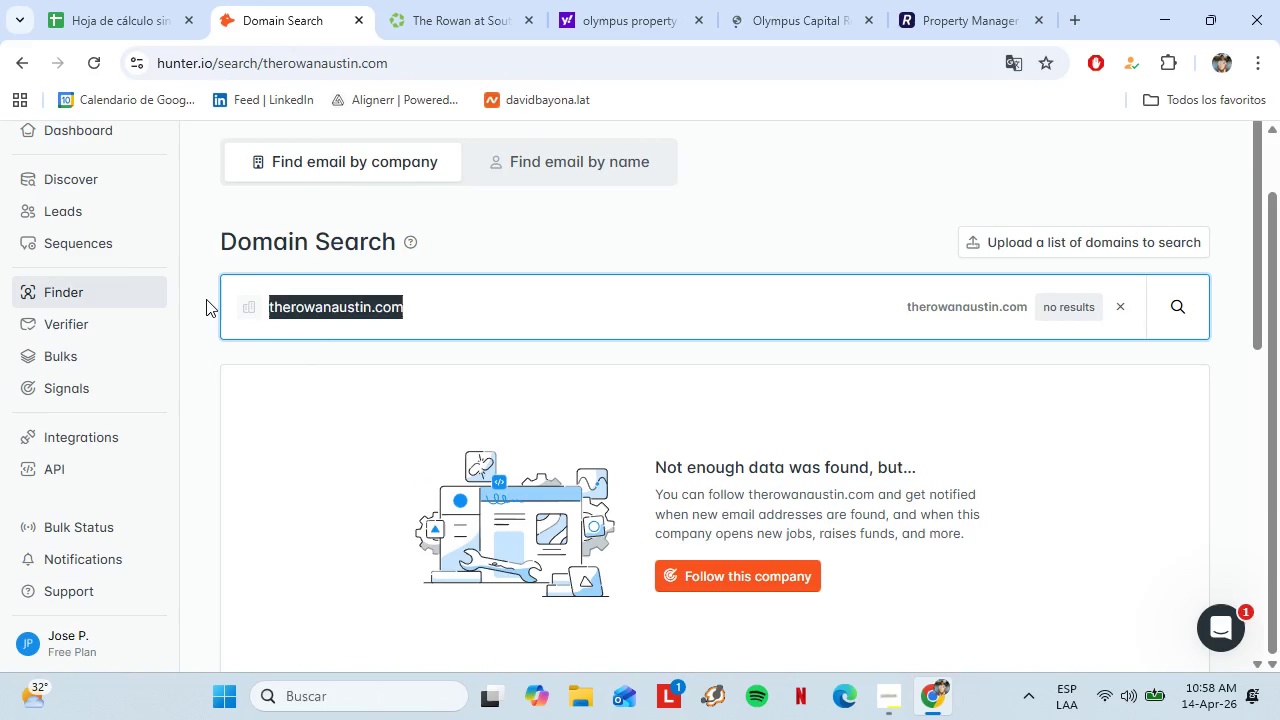 
key(Control+V)
 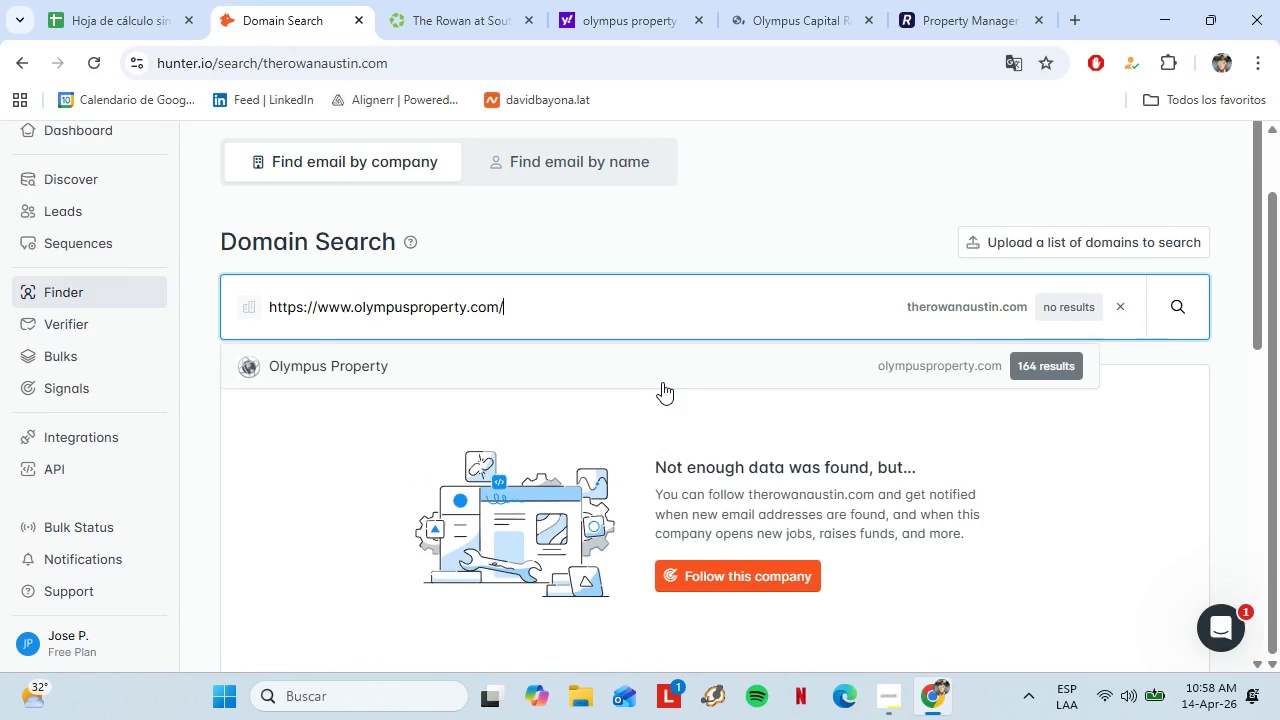 
left_click([653, 375])
 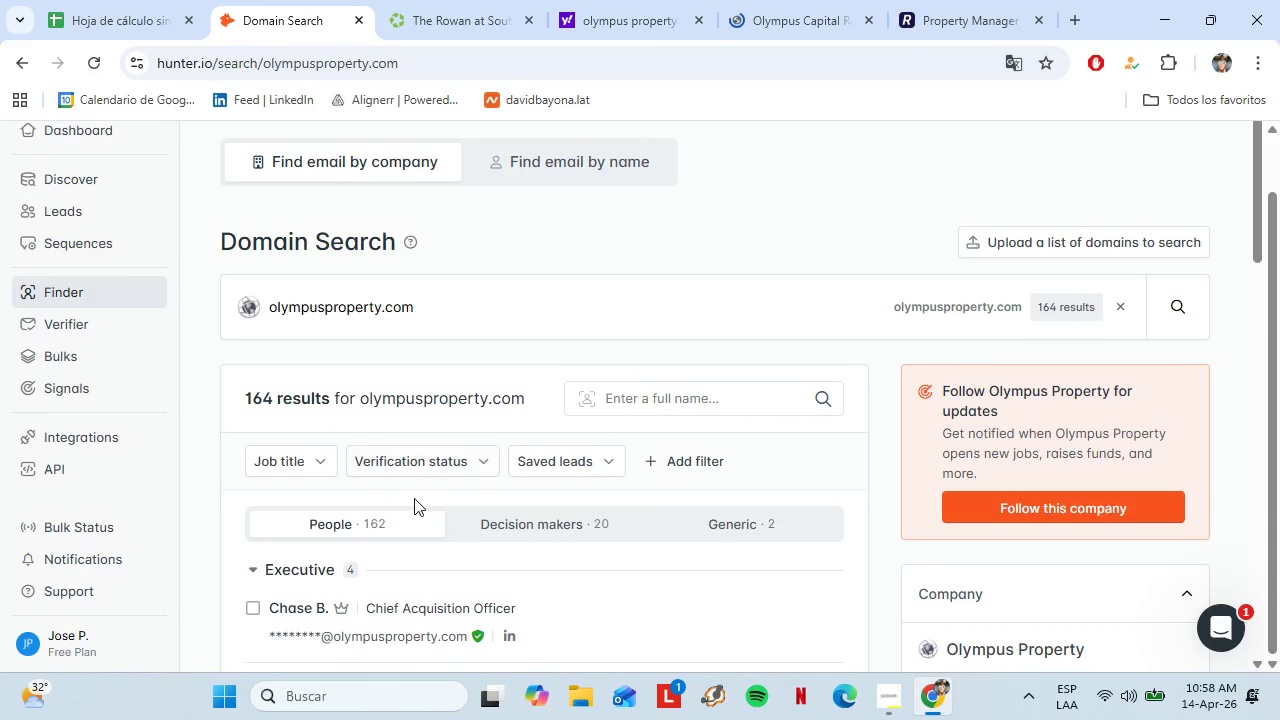 
scroll: coordinate [553, 551], scroll_direction: down, amount: 4.0
 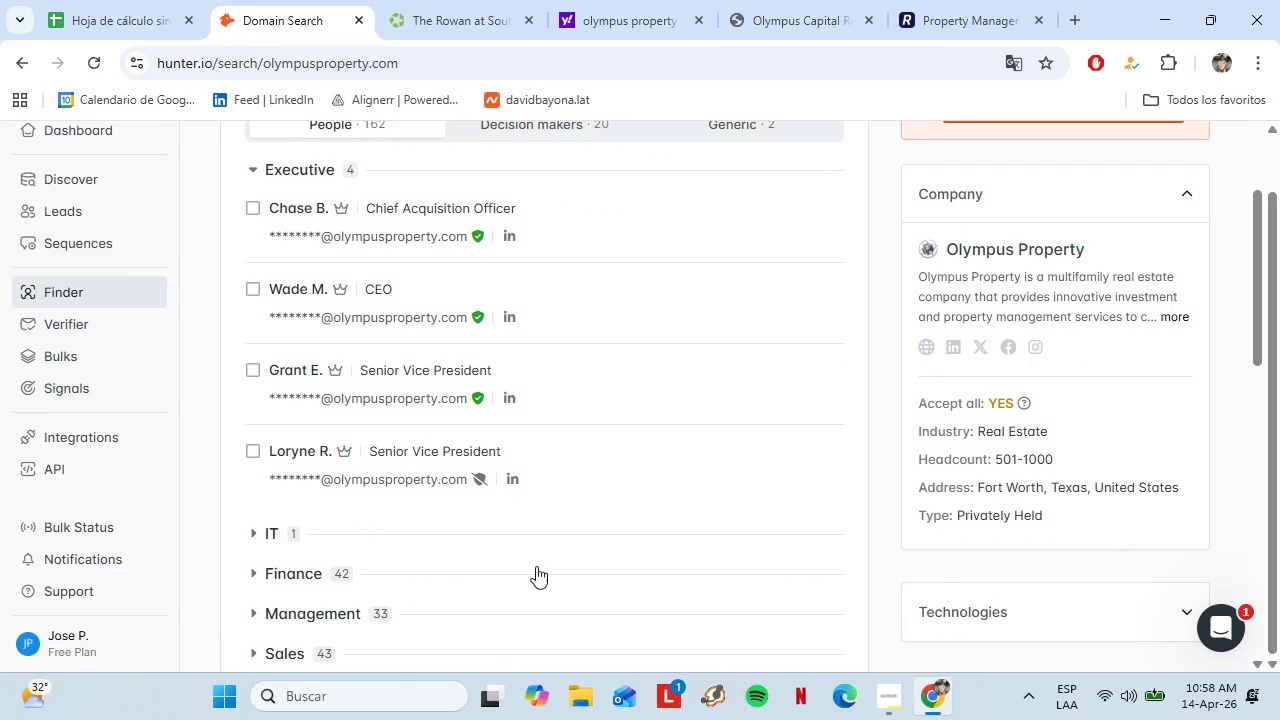 
scroll: coordinate [495, 507], scroll_direction: up, amount: 3.0
 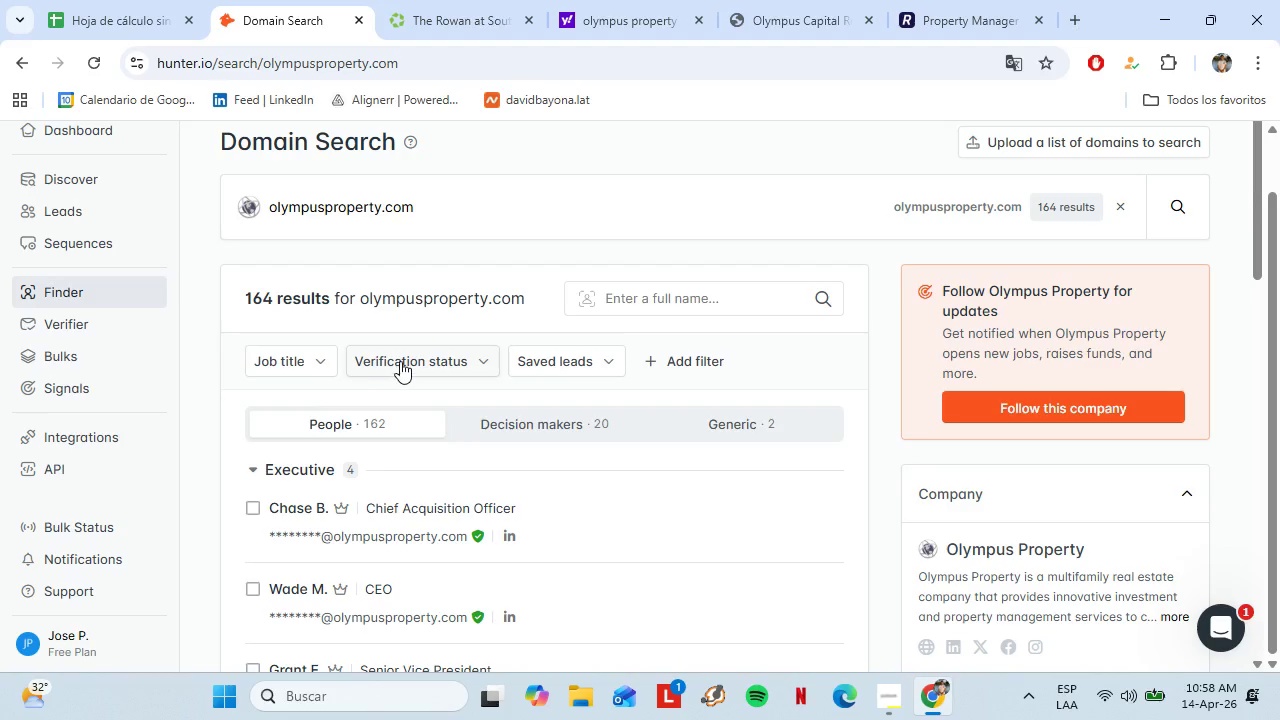 
left_click([400, 360])
 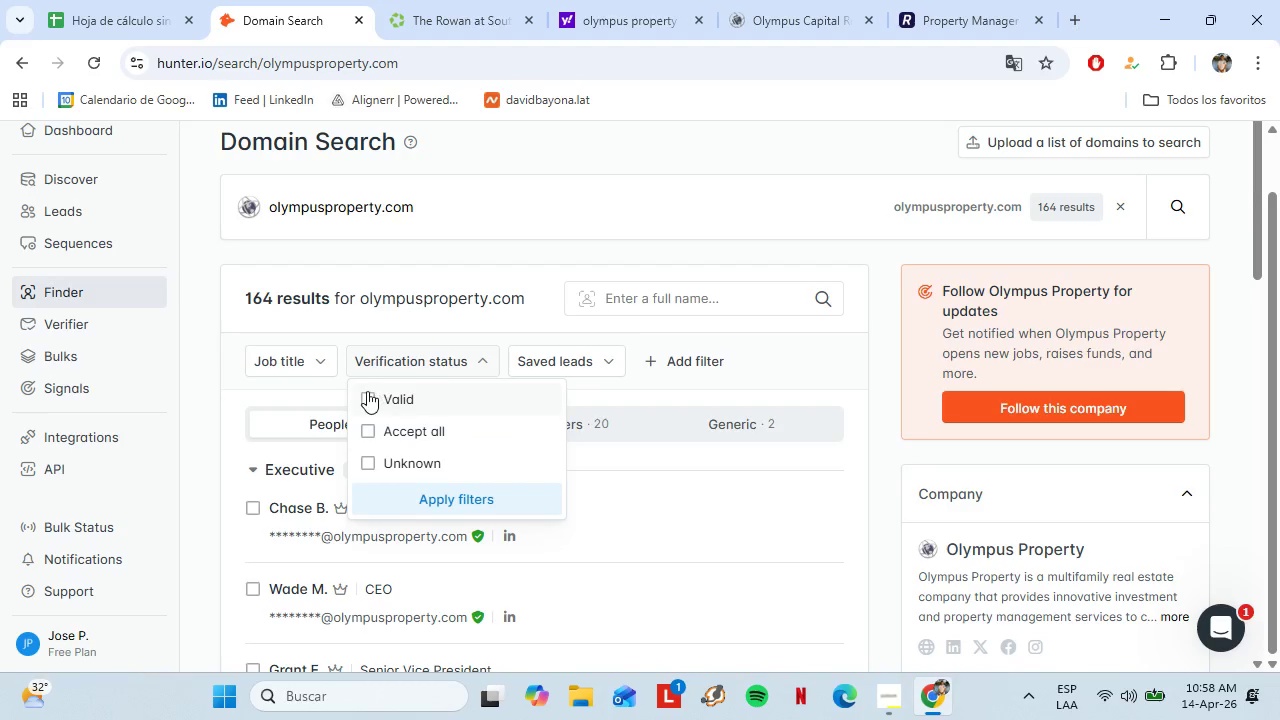 
left_click([367, 391])
 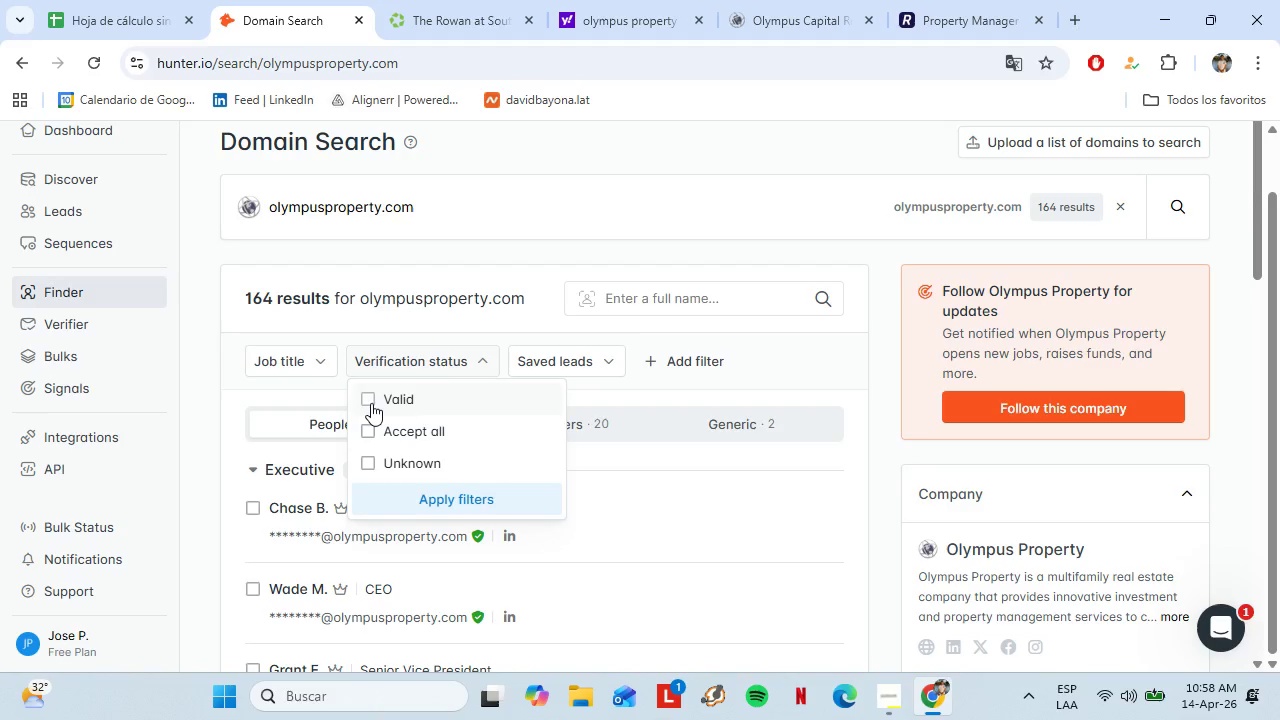 
left_click([371, 403])
 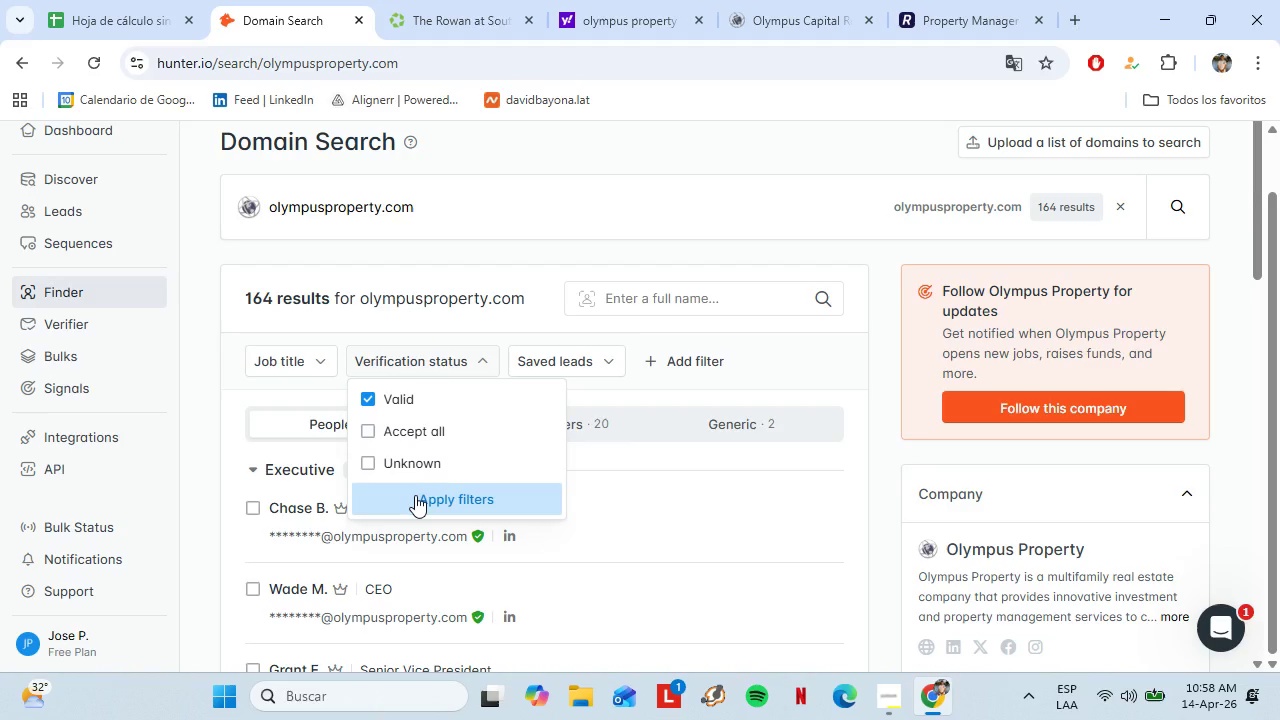 
left_click([415, 495])
 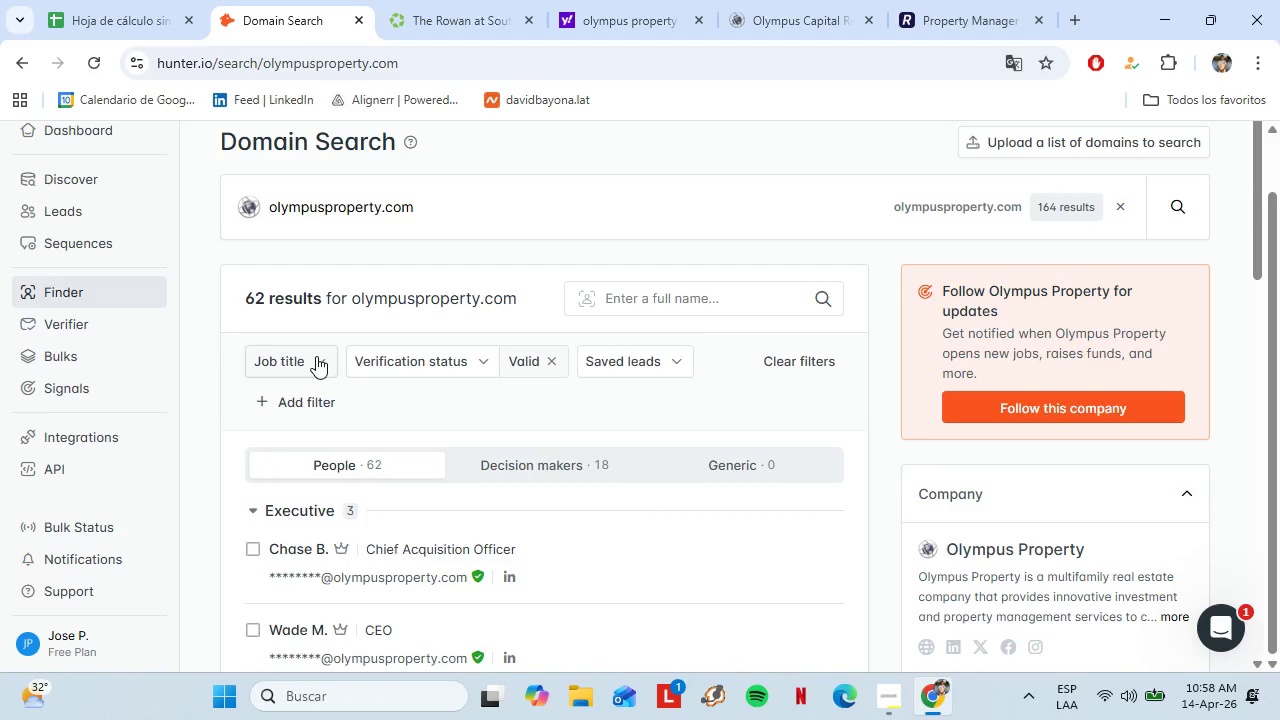 
left_click([316, 356])
 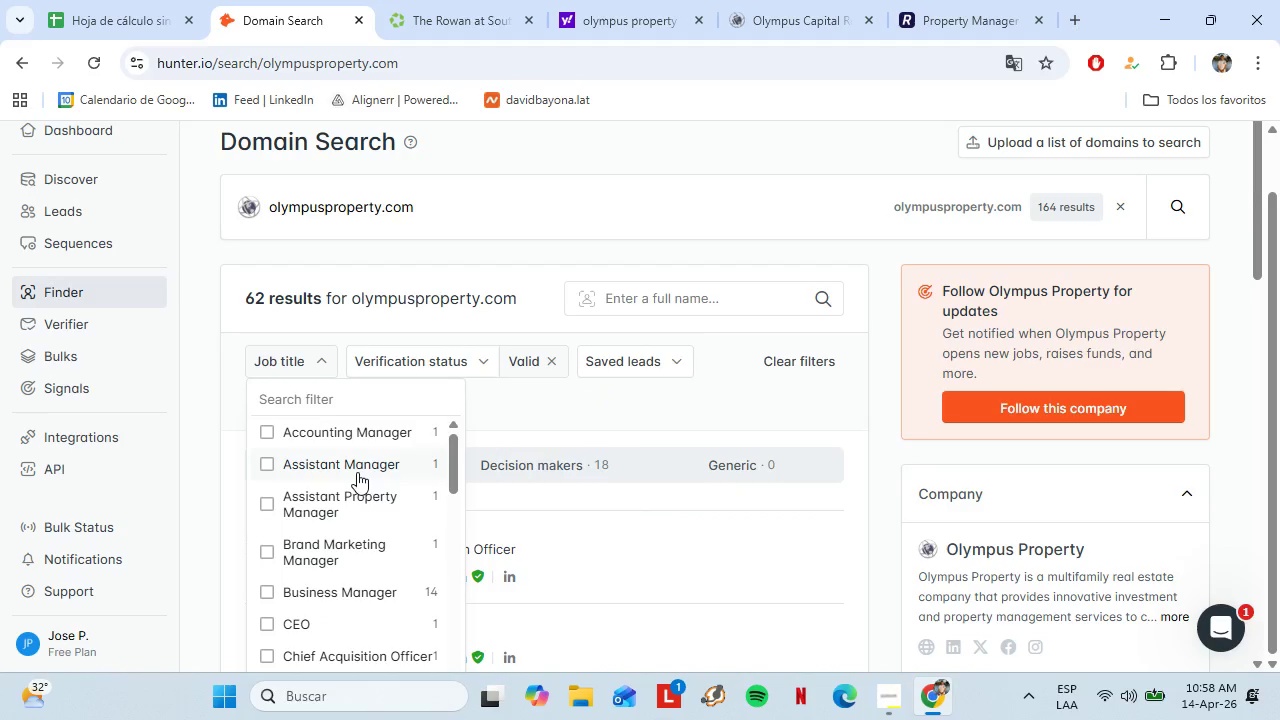 
scroll: coordinate [390, 485], scroll_direction: down, amount: 4.0
 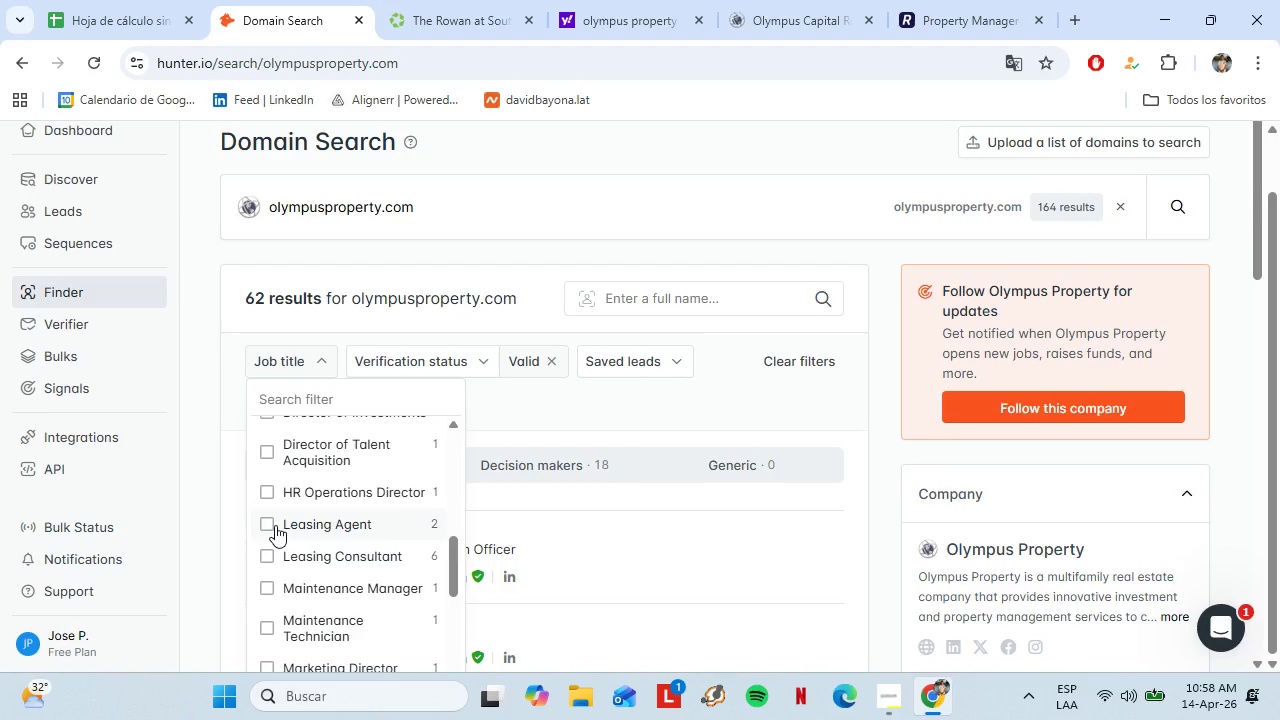 
left_click([273, 525])
 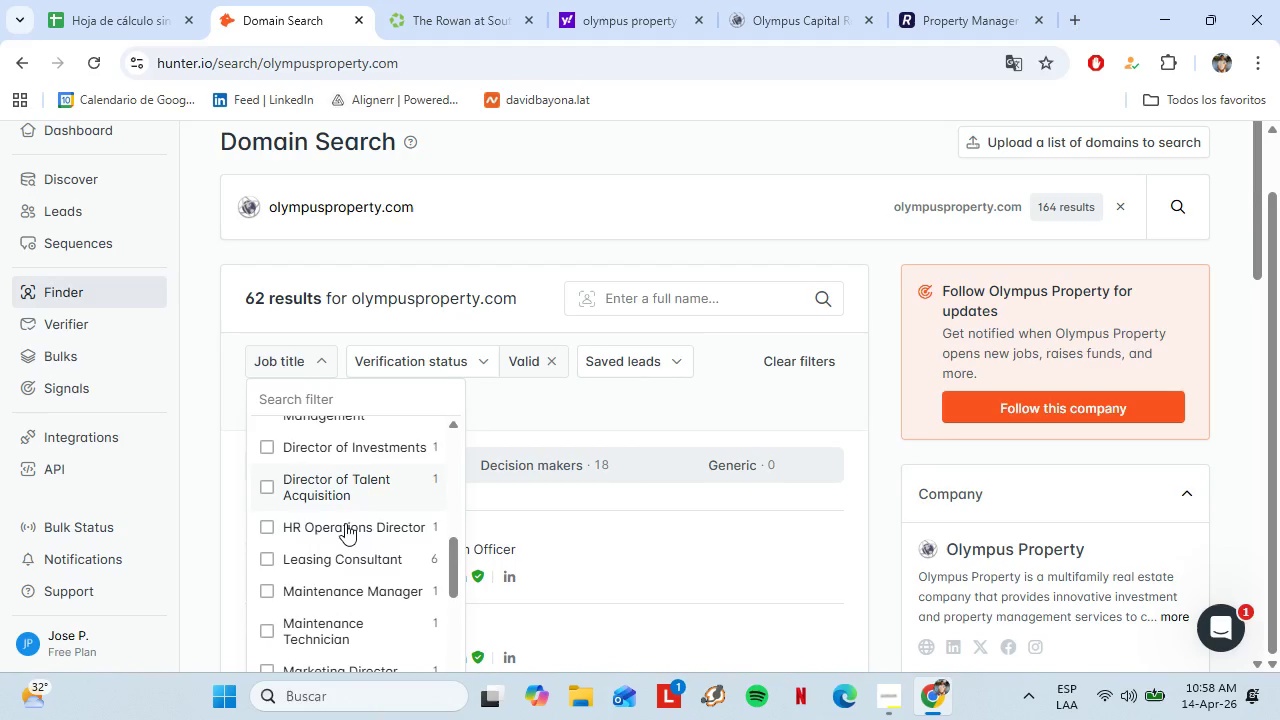 
scroll: coordinate [406, 482], scroll_direction: down, amount: 5.0
 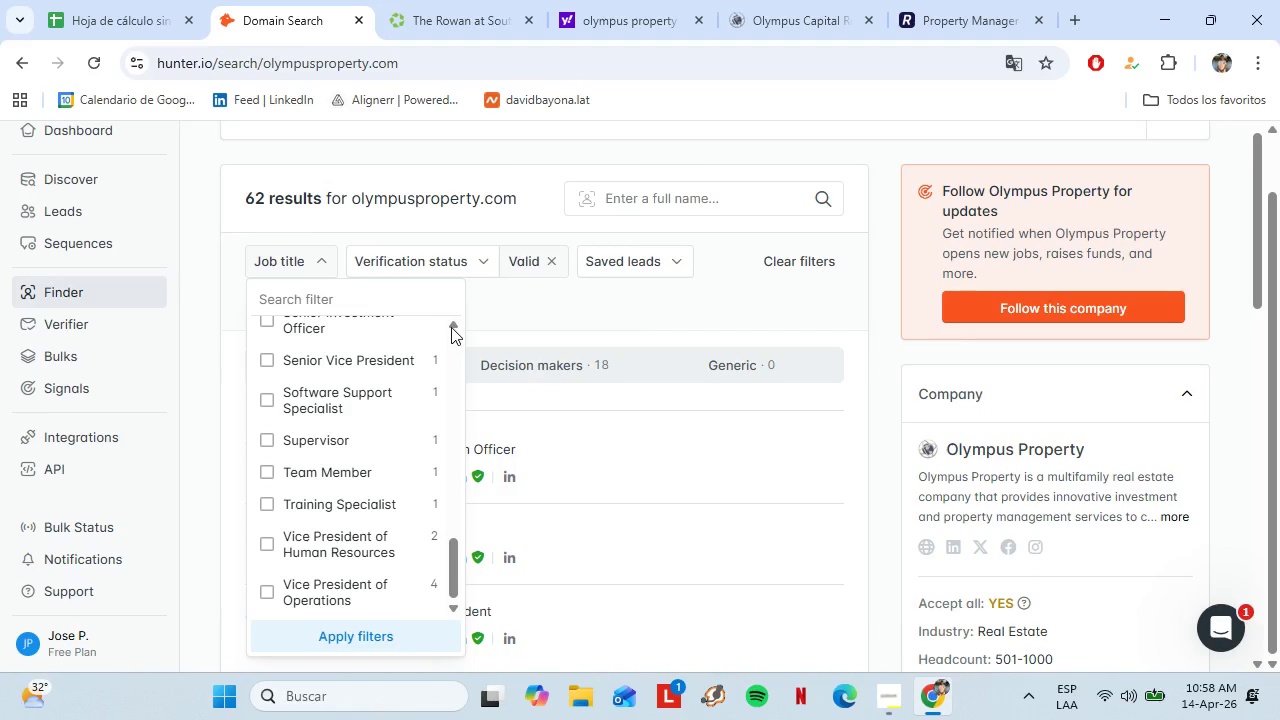 
double_click([450, 324])
 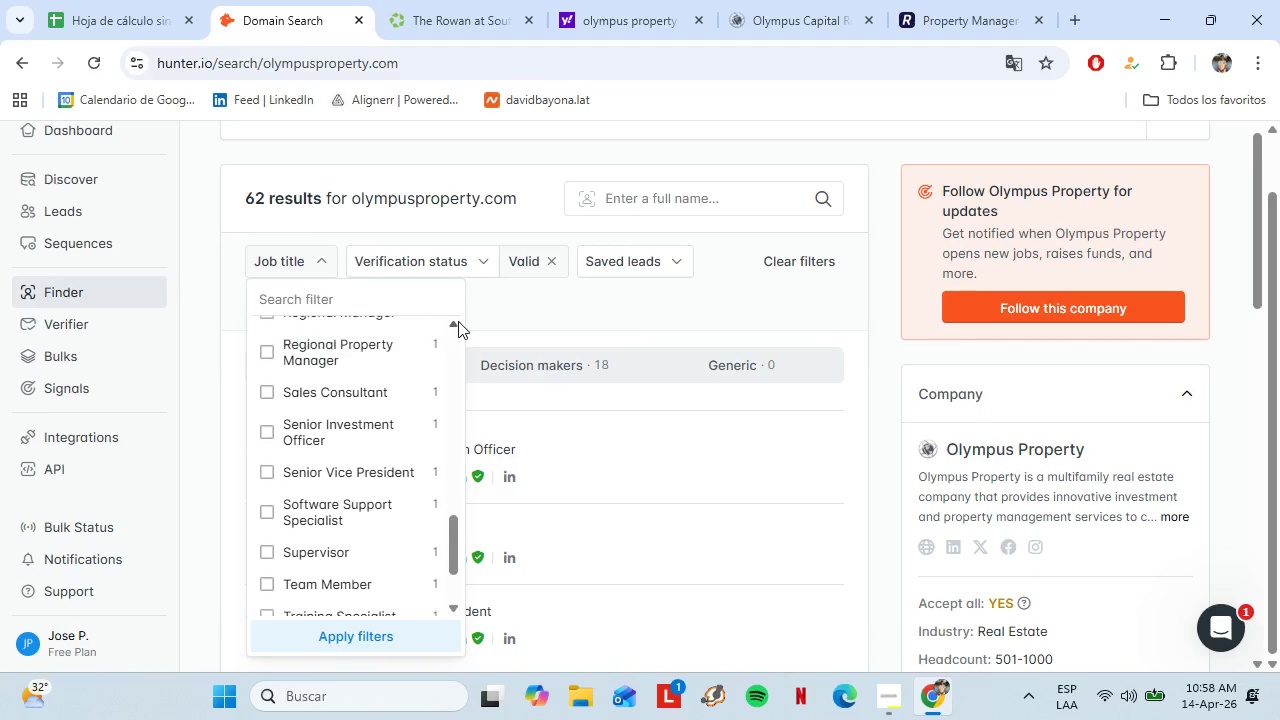 
triple_click([458, 321])
 